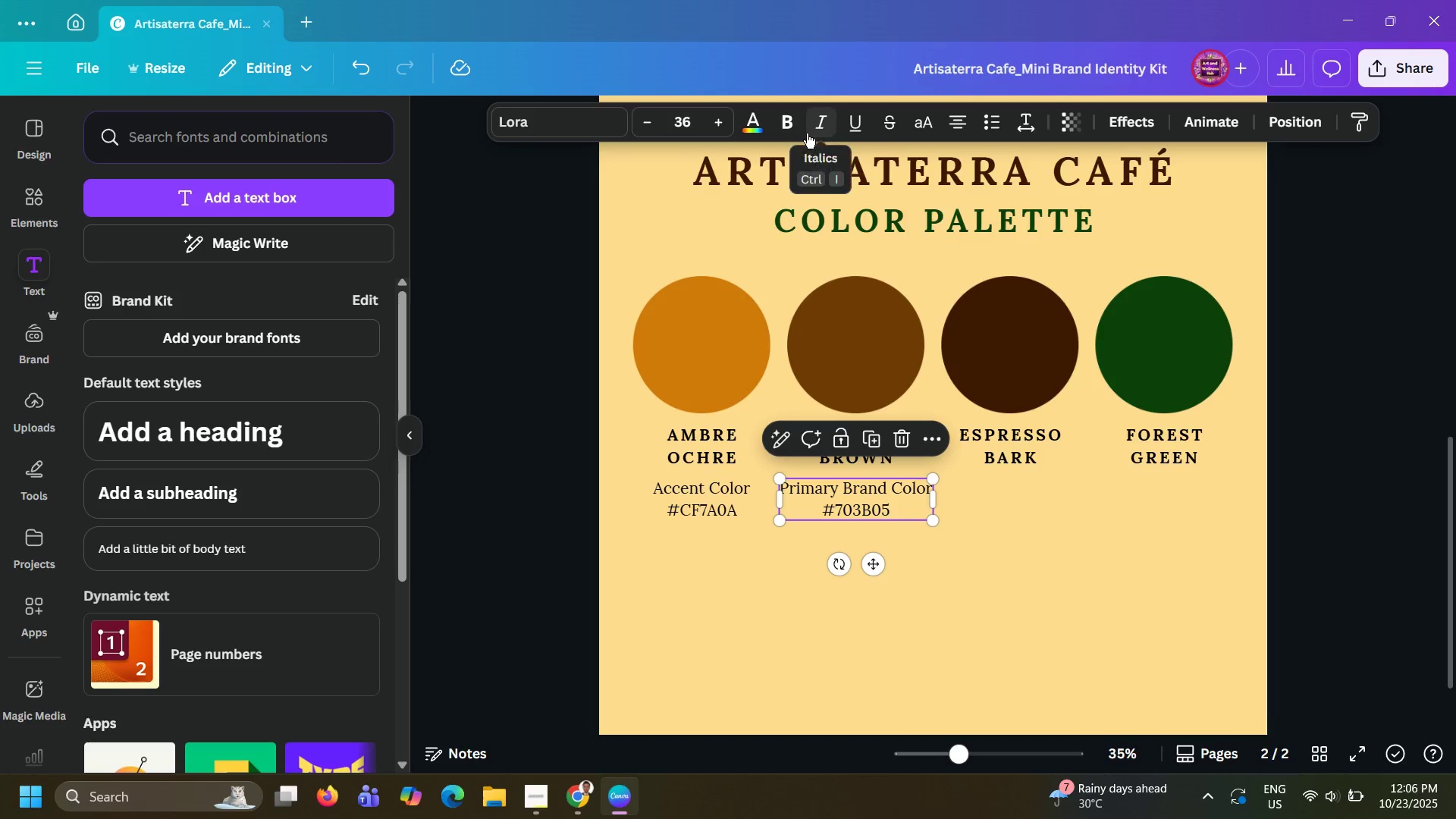 
left_click([807, 133])
 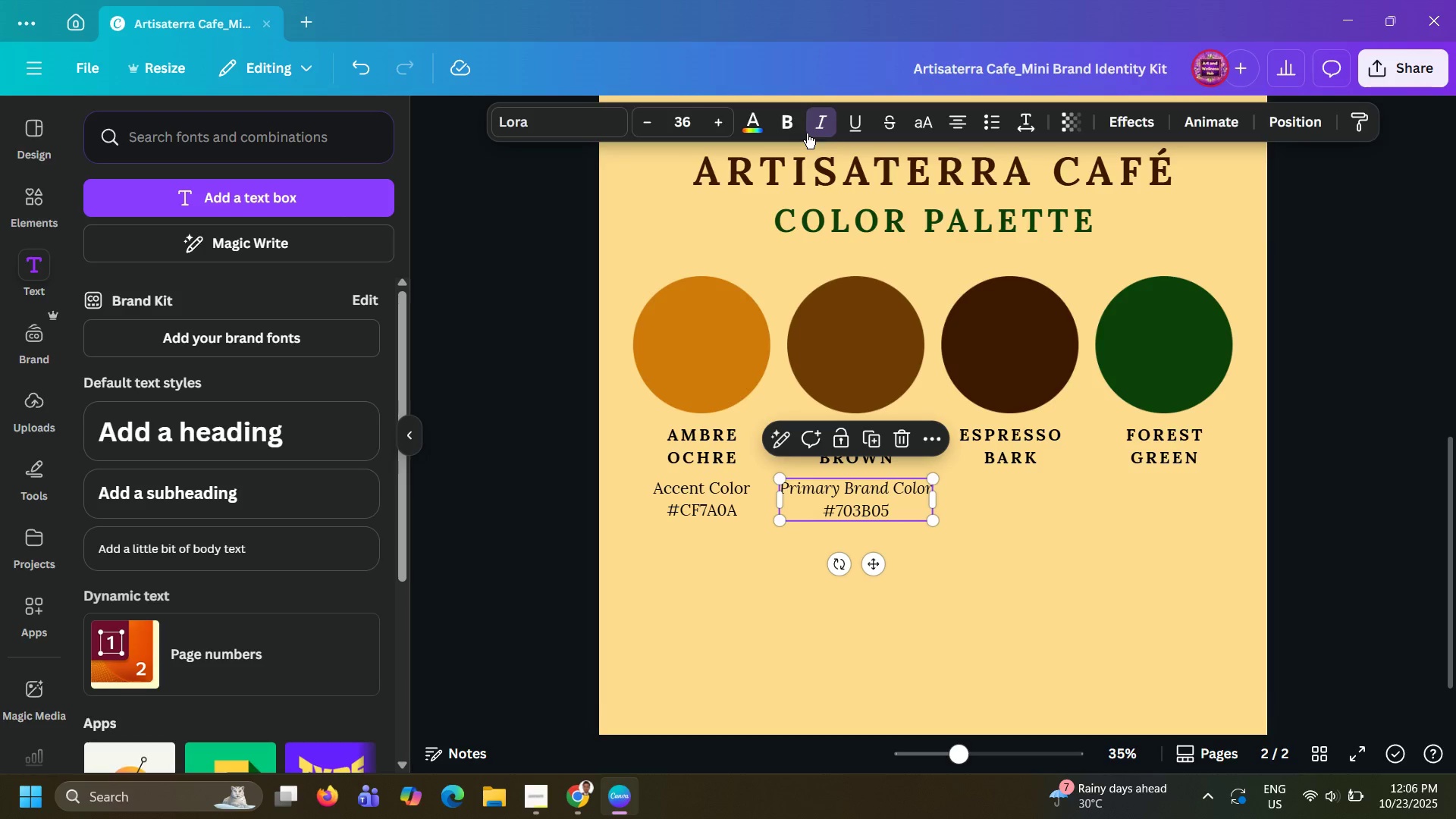 
left_click([807, 133])
 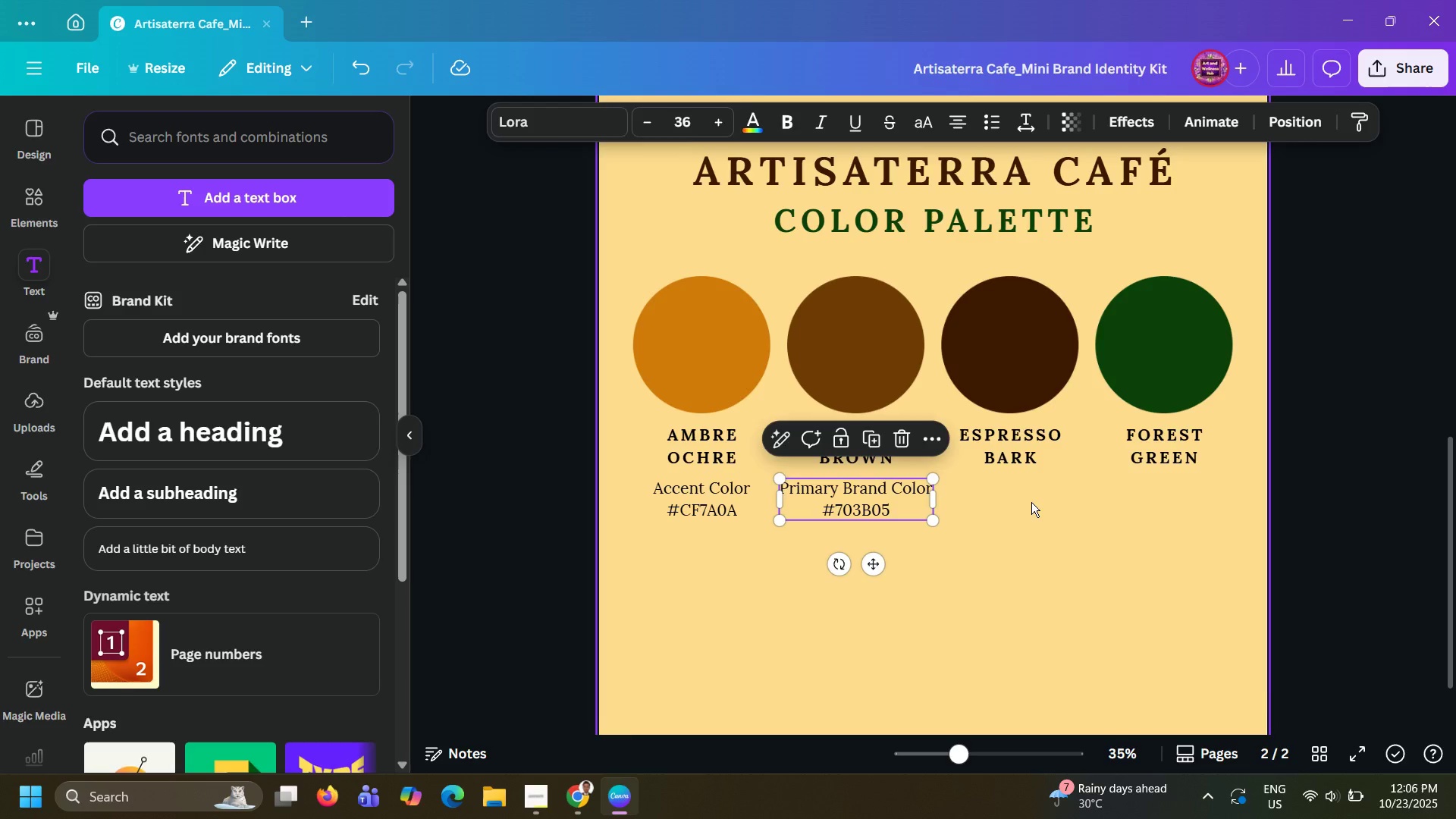 
left_click([1031, 502])
 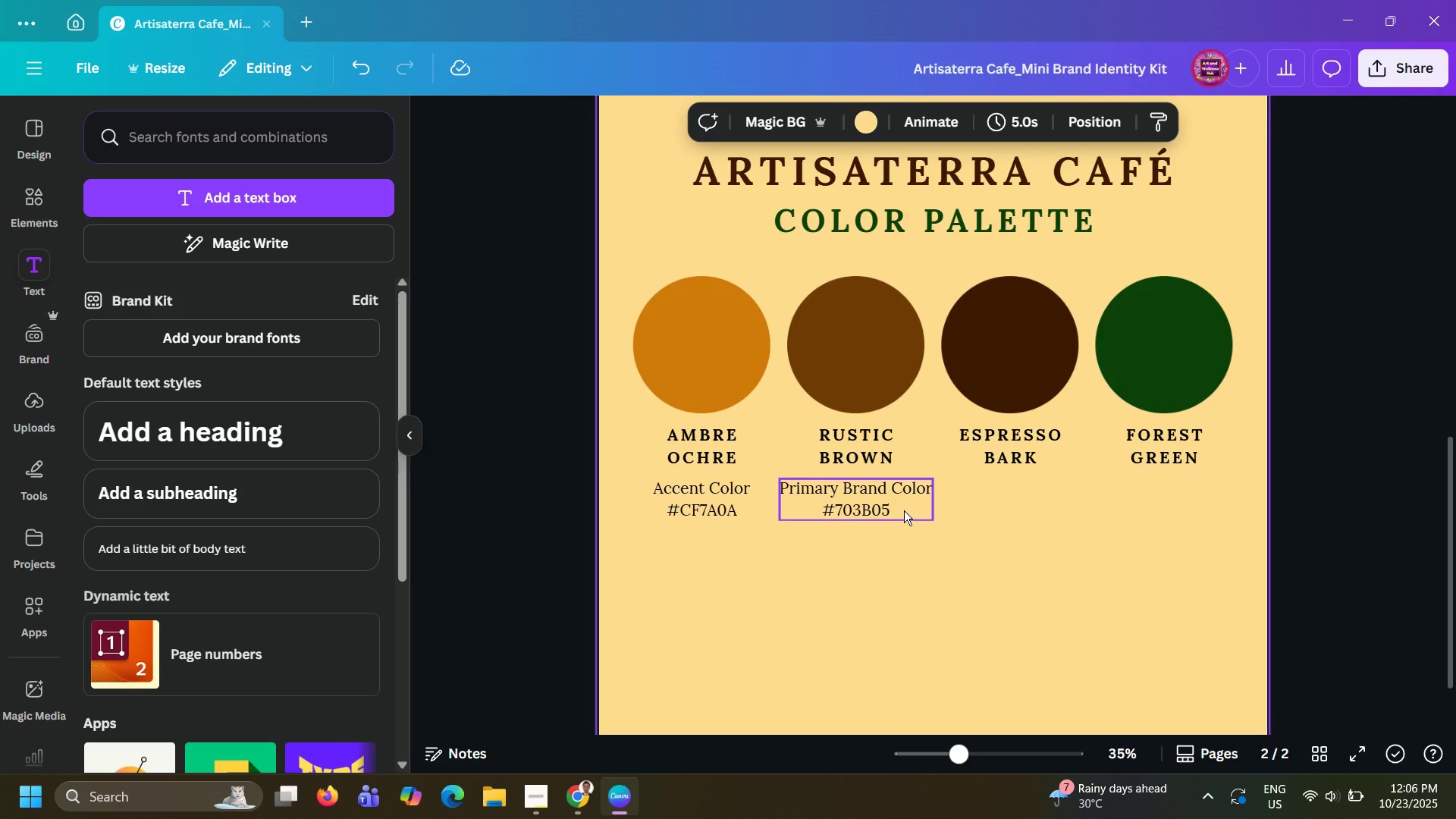 
left_click([904, 510])
 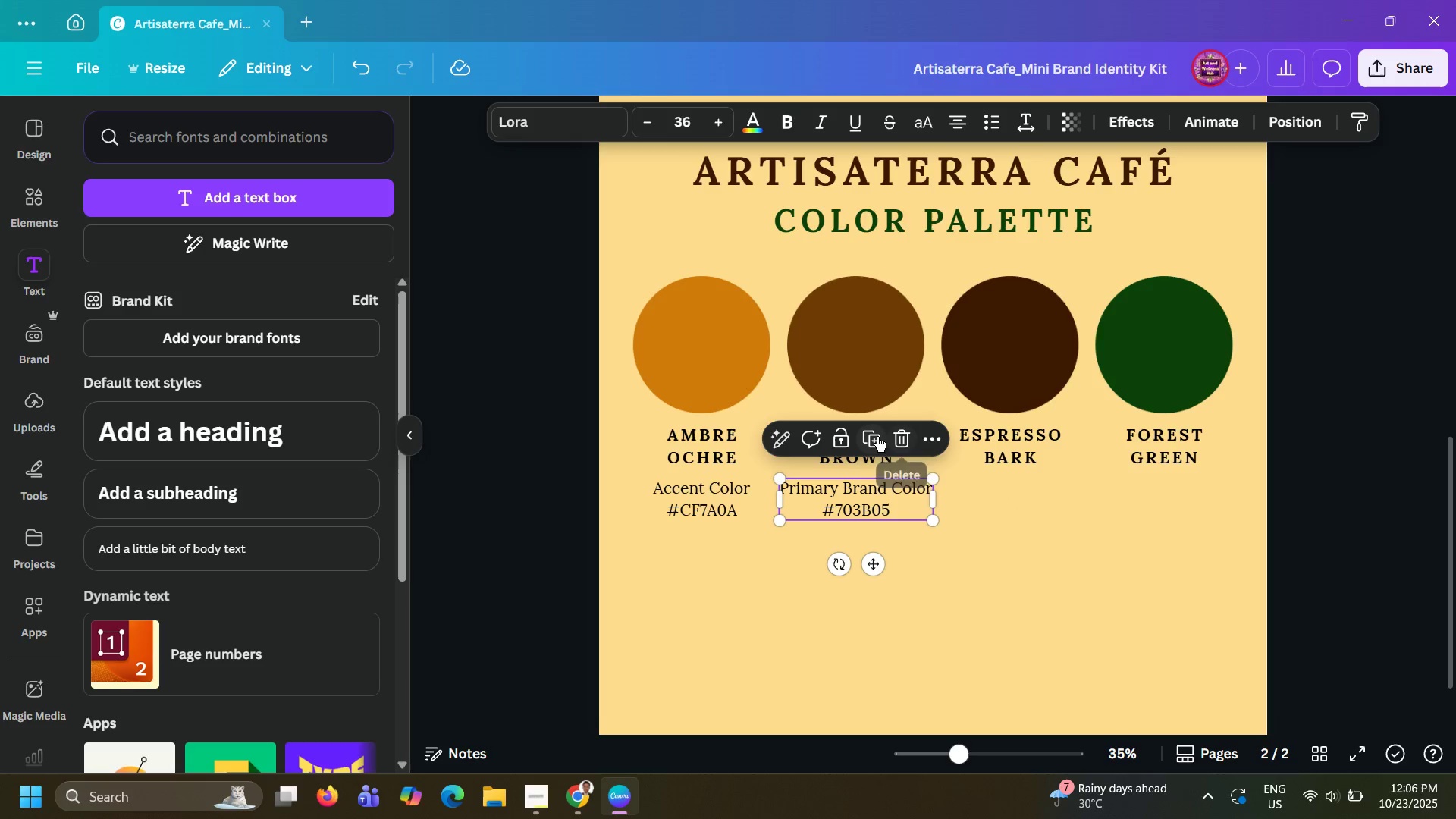 
left_click([877, 437])
 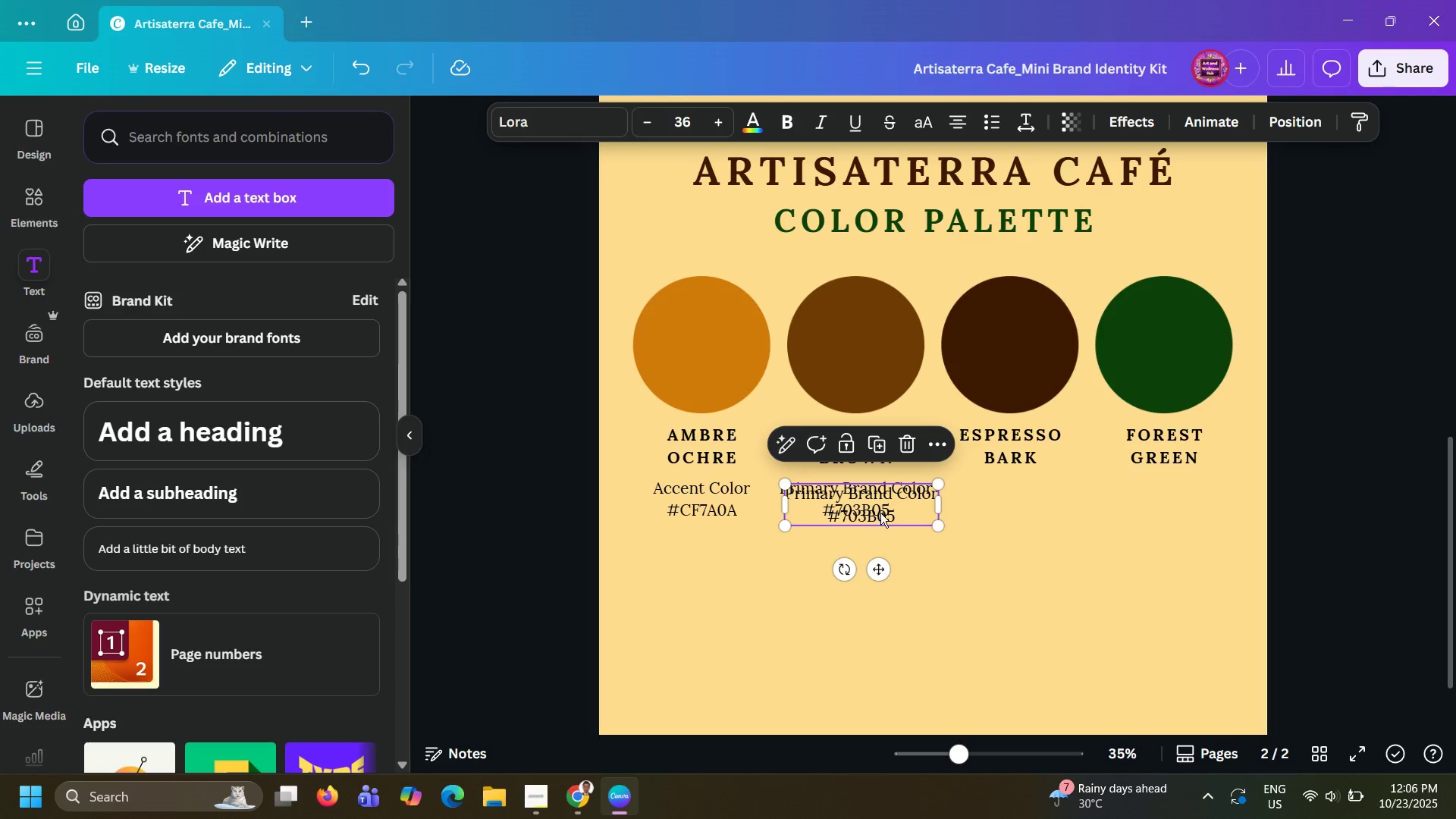 
left_click_drag(start_coordinate=[877, 510], to_coordinate=[1038, 509])
 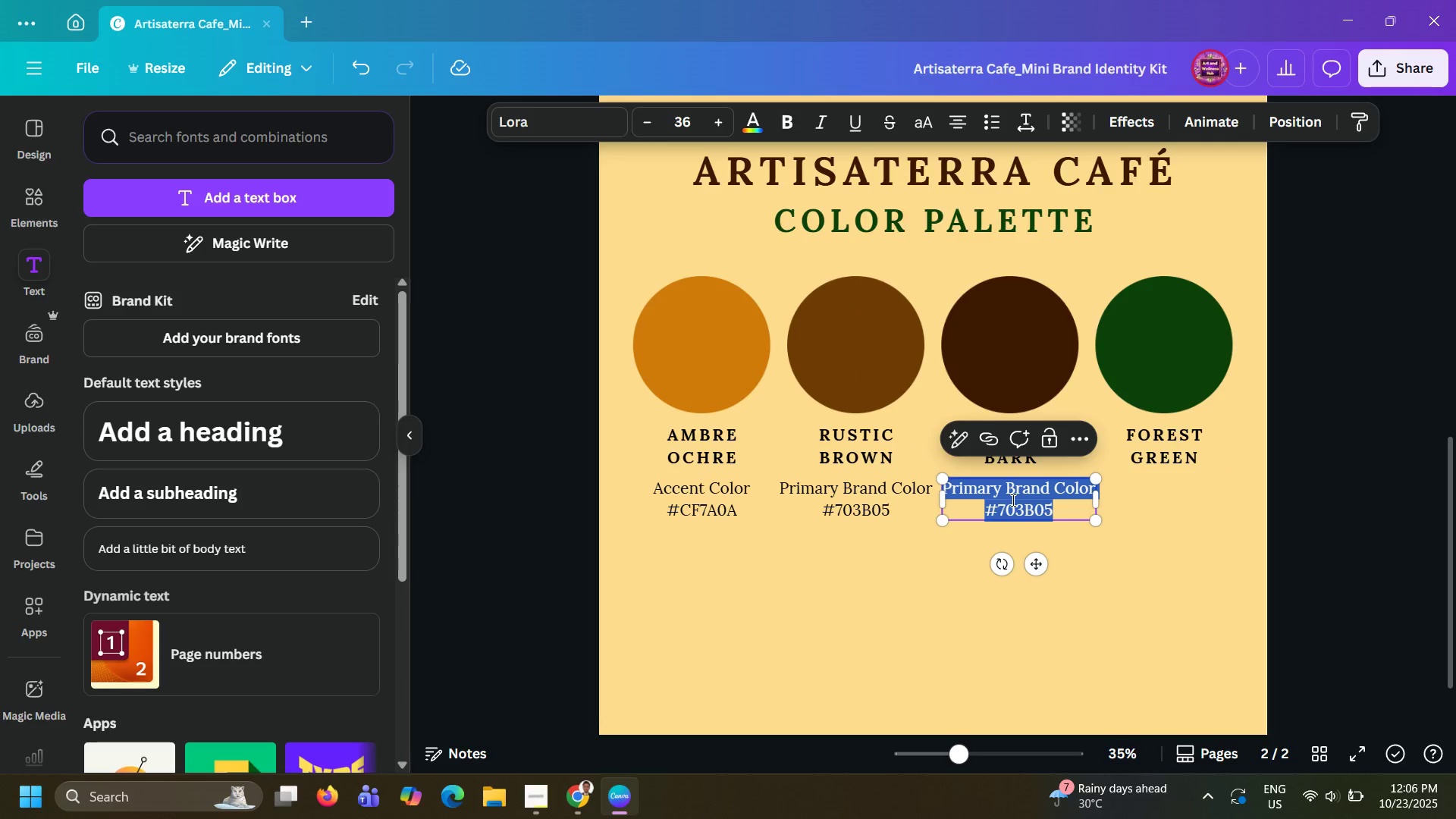 
double_click([1012, 500])
 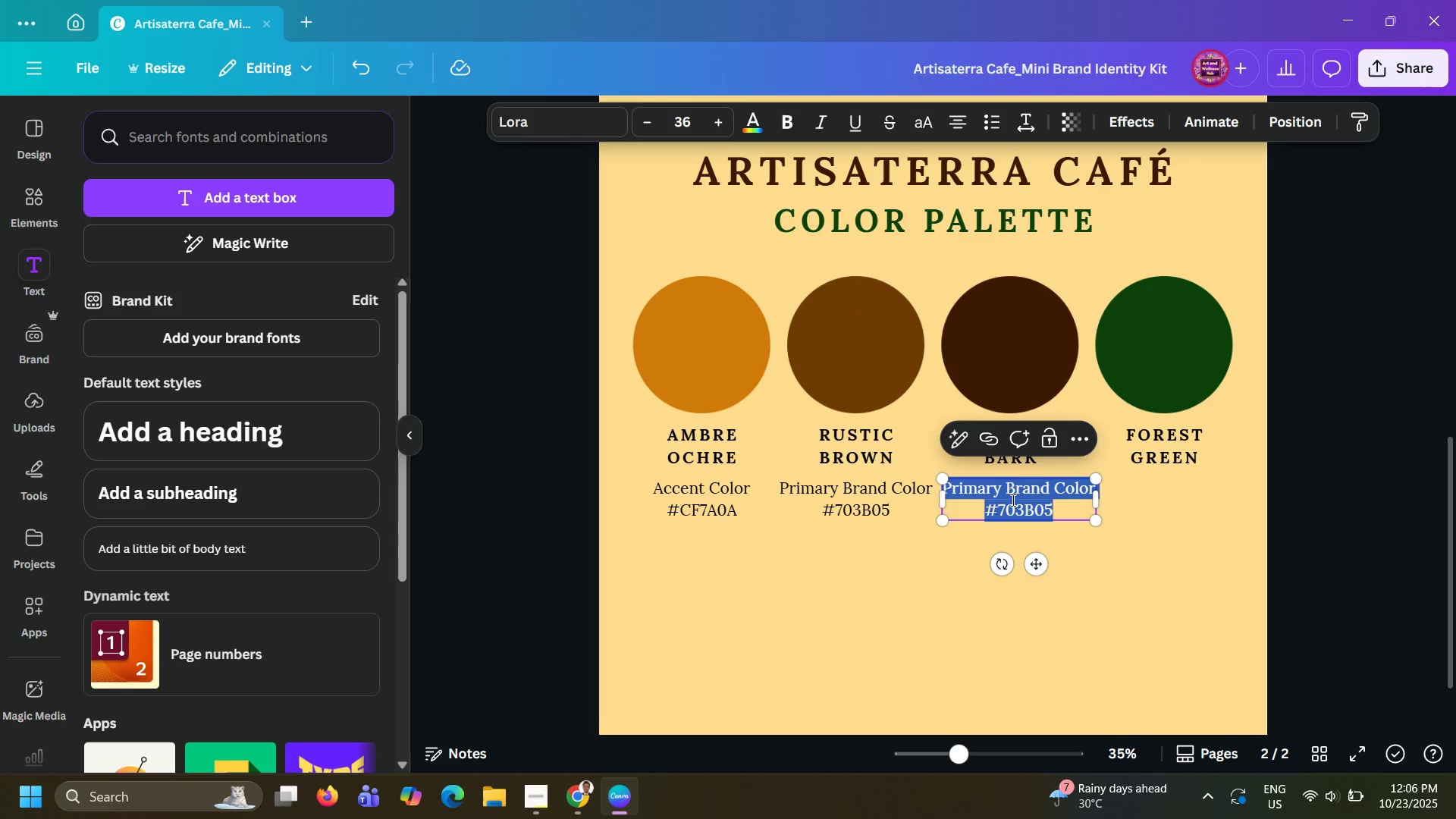 
left_click([996, 493])
 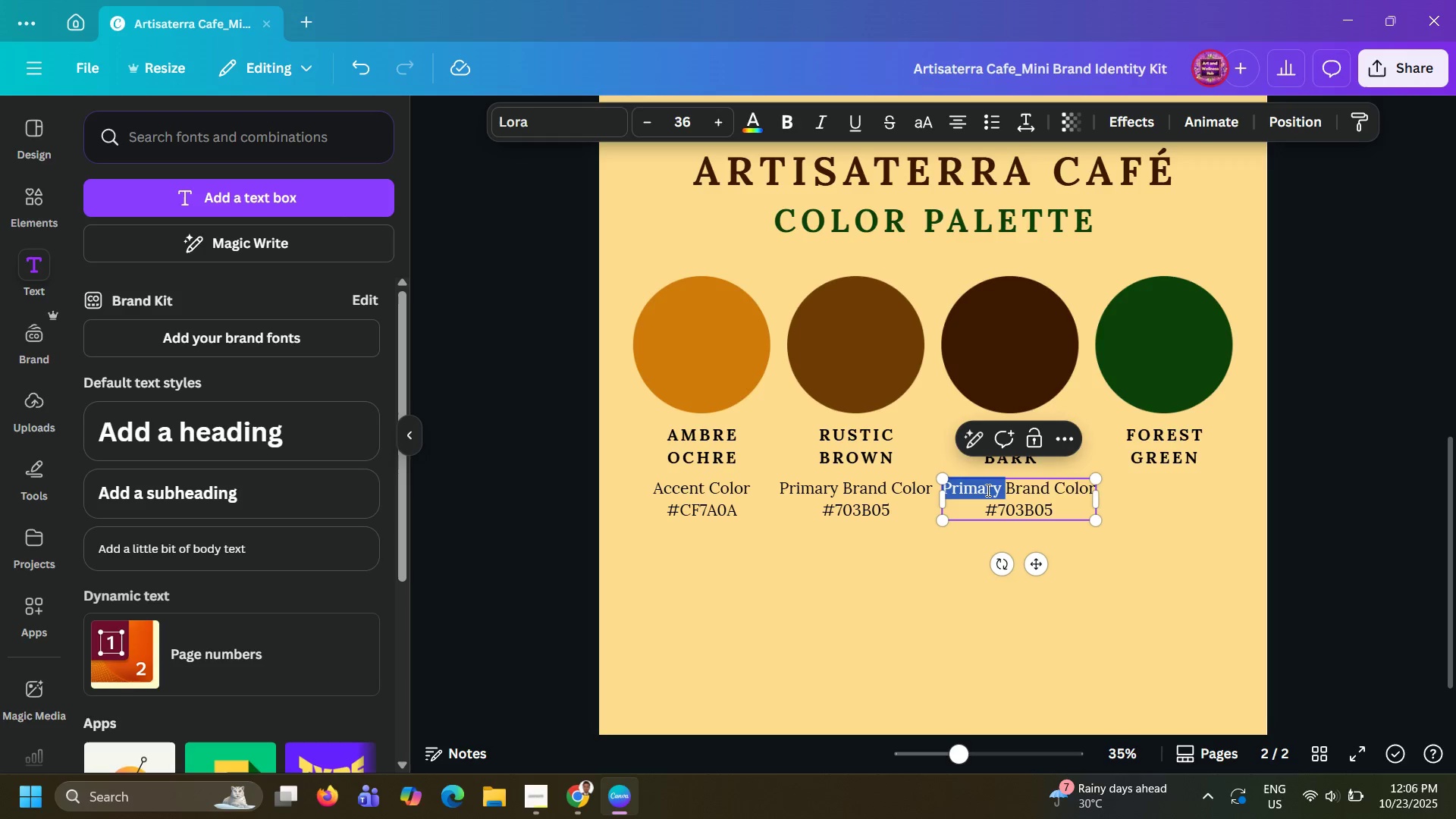 
double_click([987, 490])
 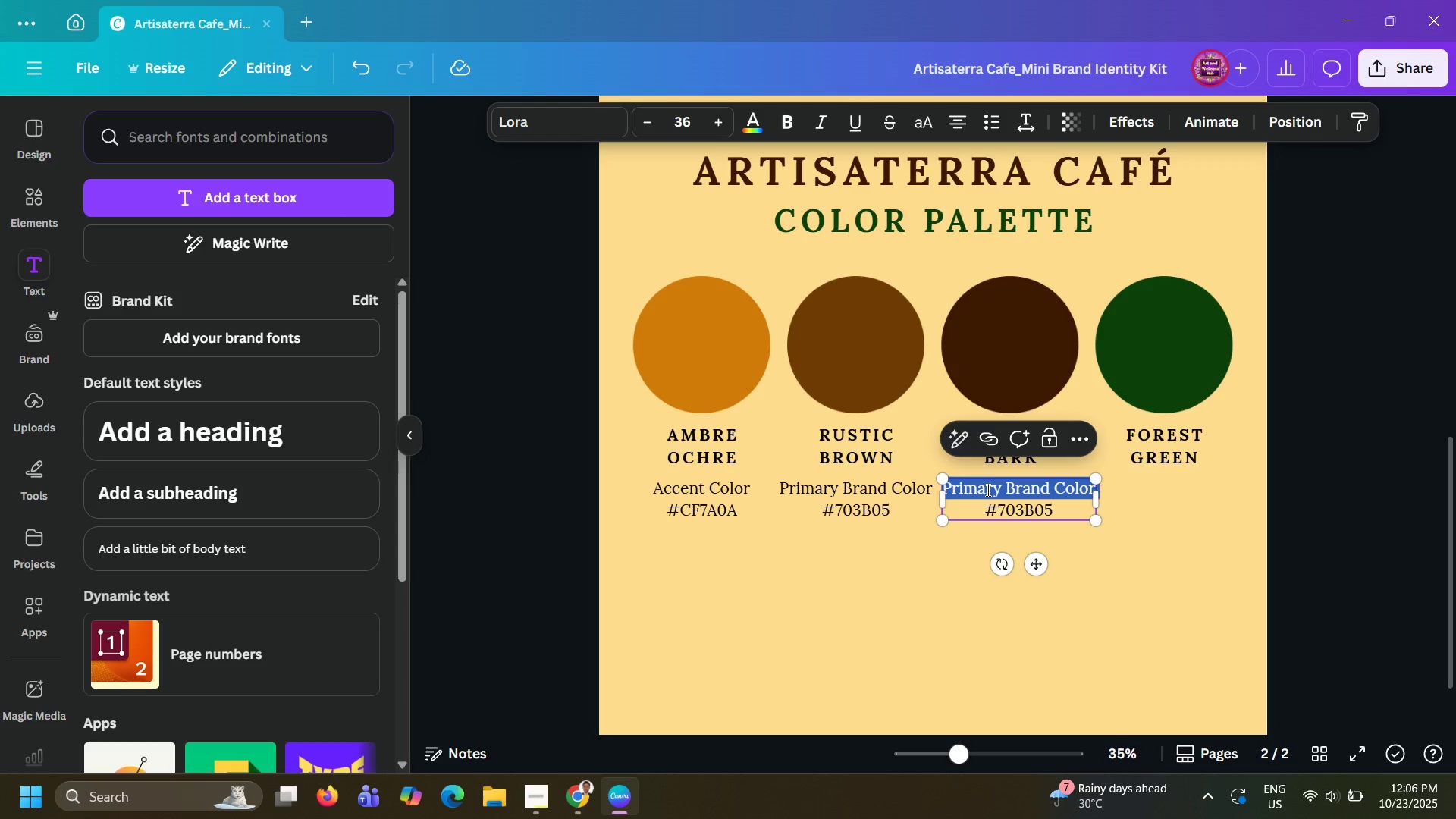 
triple_click([987, 490])
 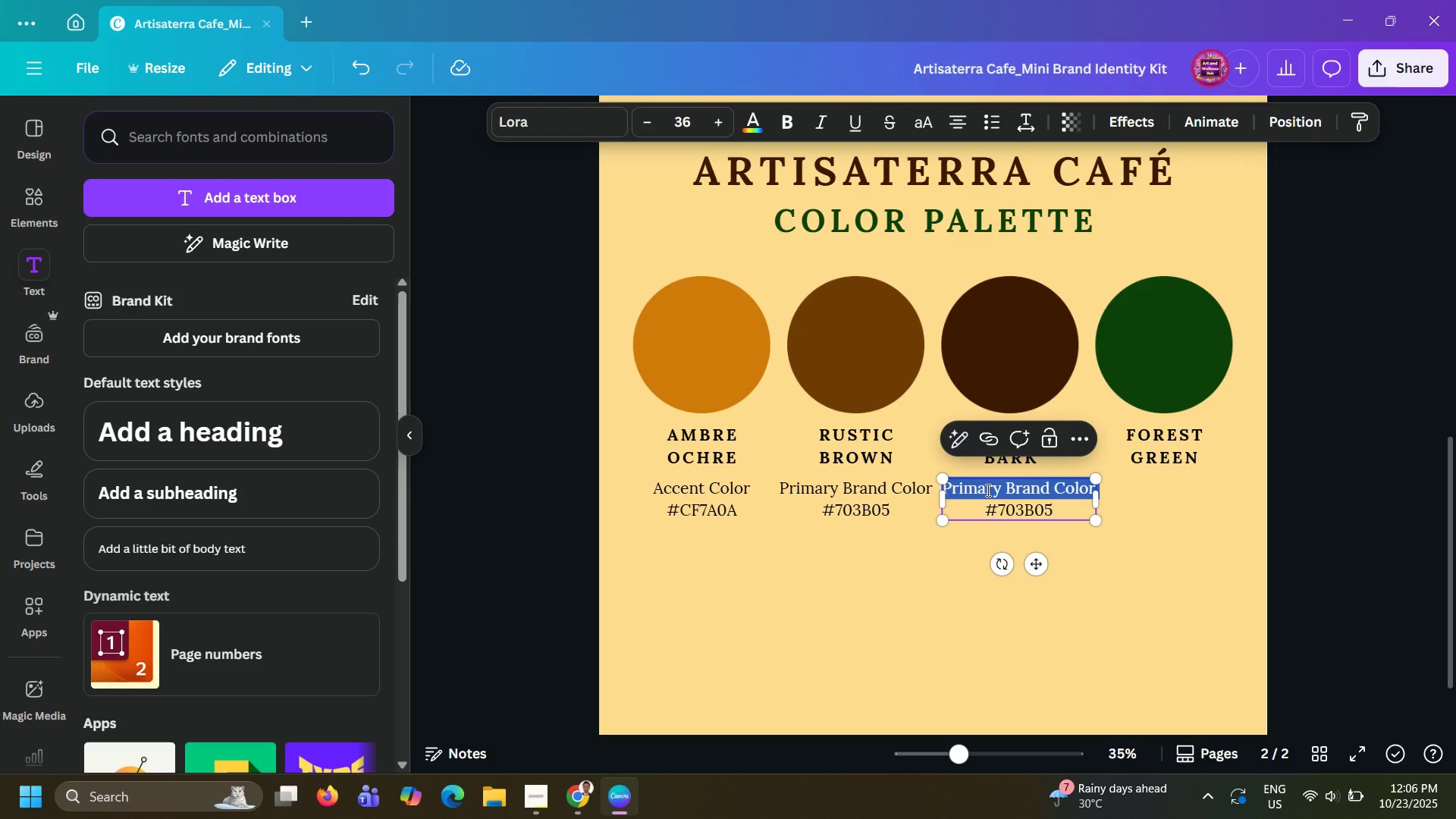 
type(Neutral [NumLock]/[NumLock].)
key(Backspace)
key(Backspace)
key(Backspace)
type(/)
key(Backspace)
type(s)
key(Backspace)
type(/)
 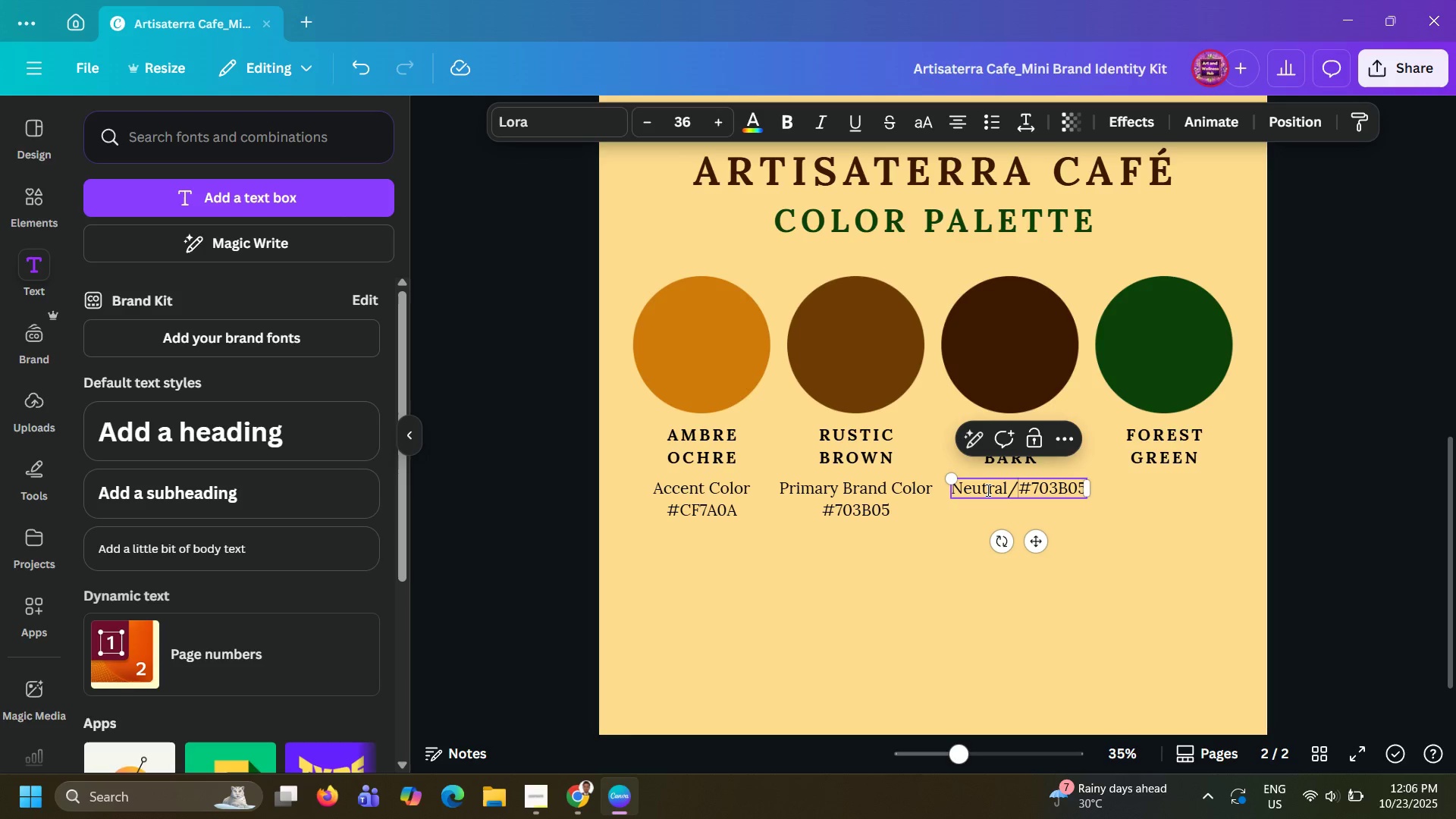 
type( )
key(Backspace)
type(Text Color)
 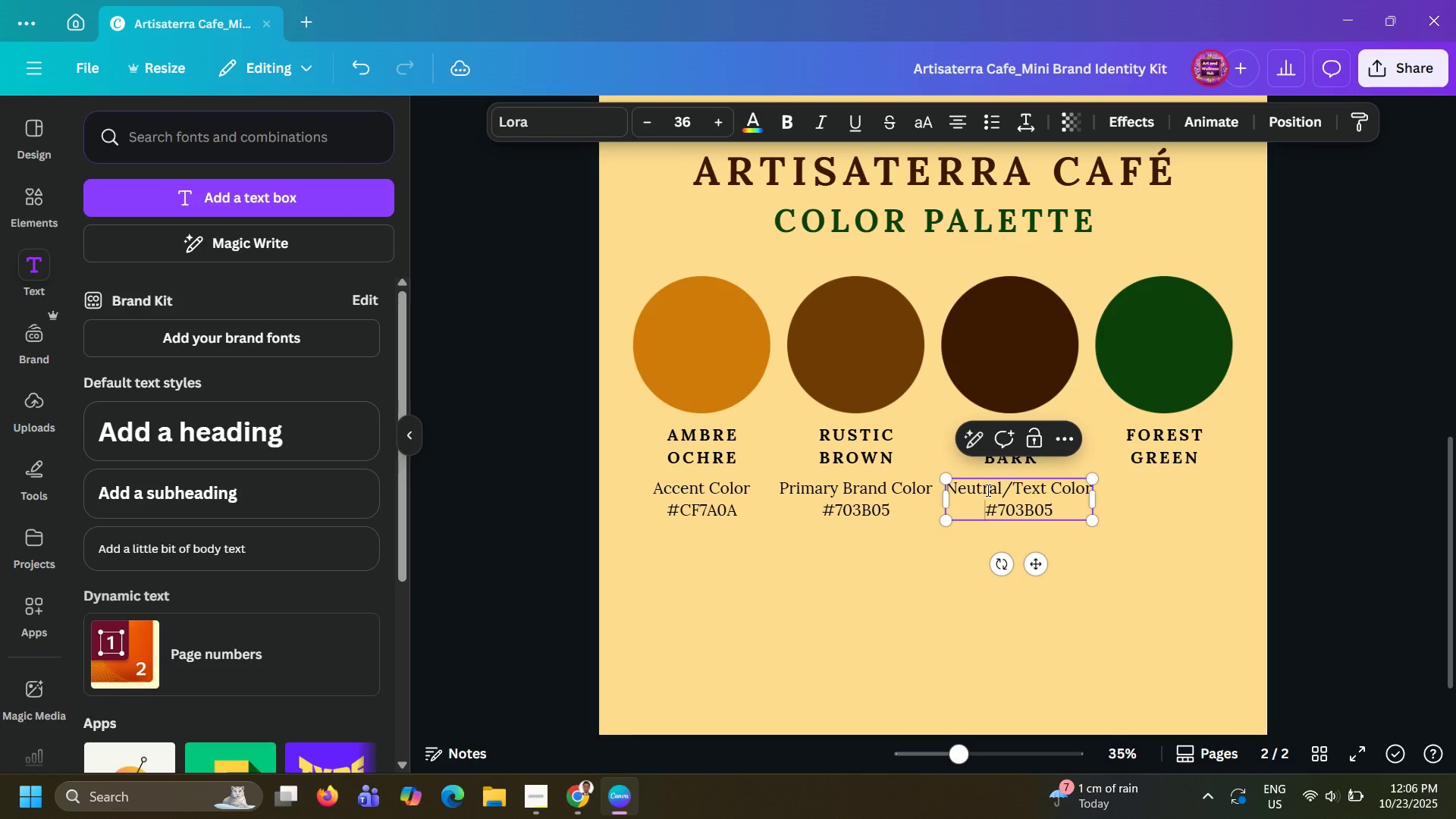 
 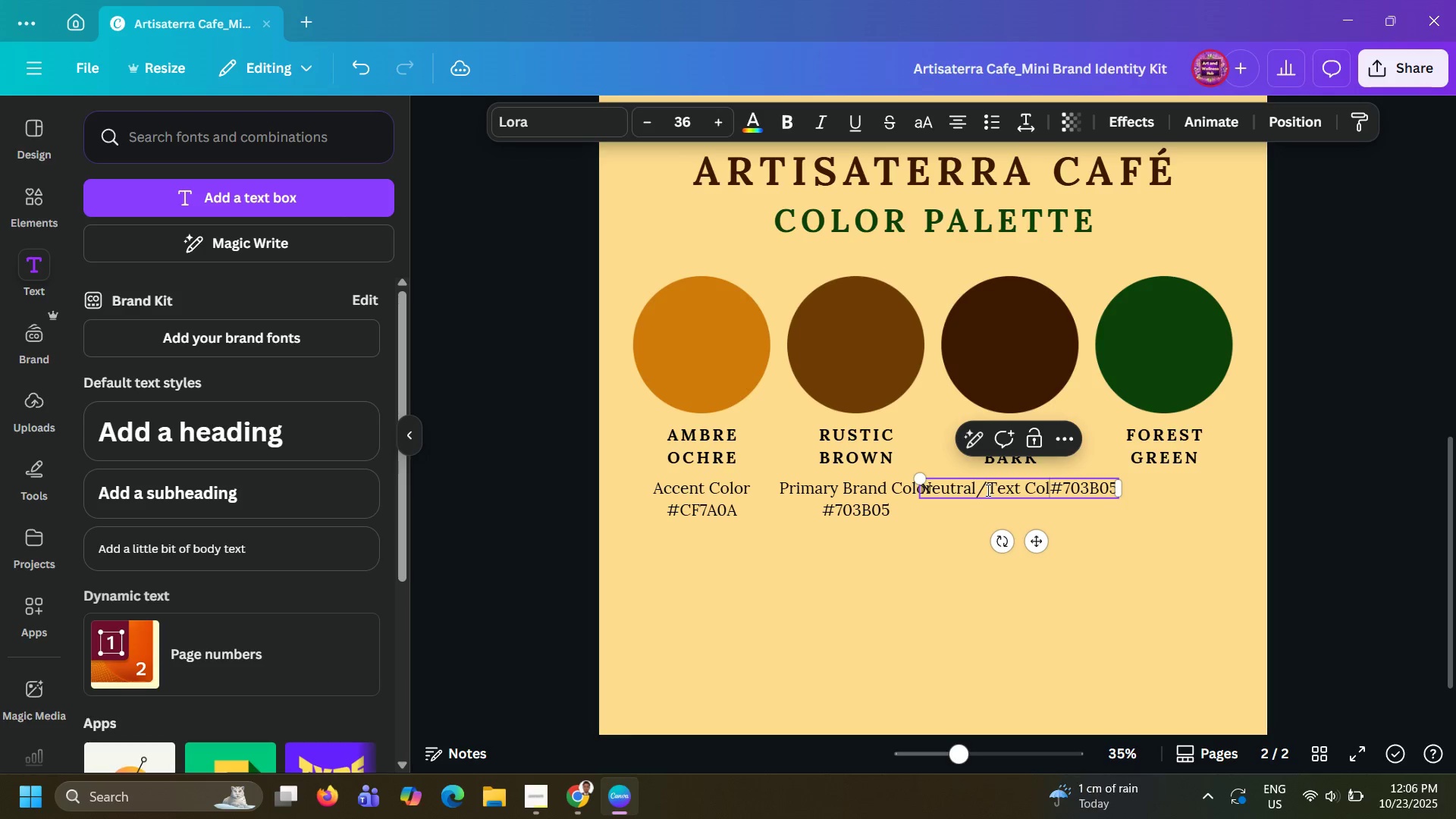 
key(Enter)
 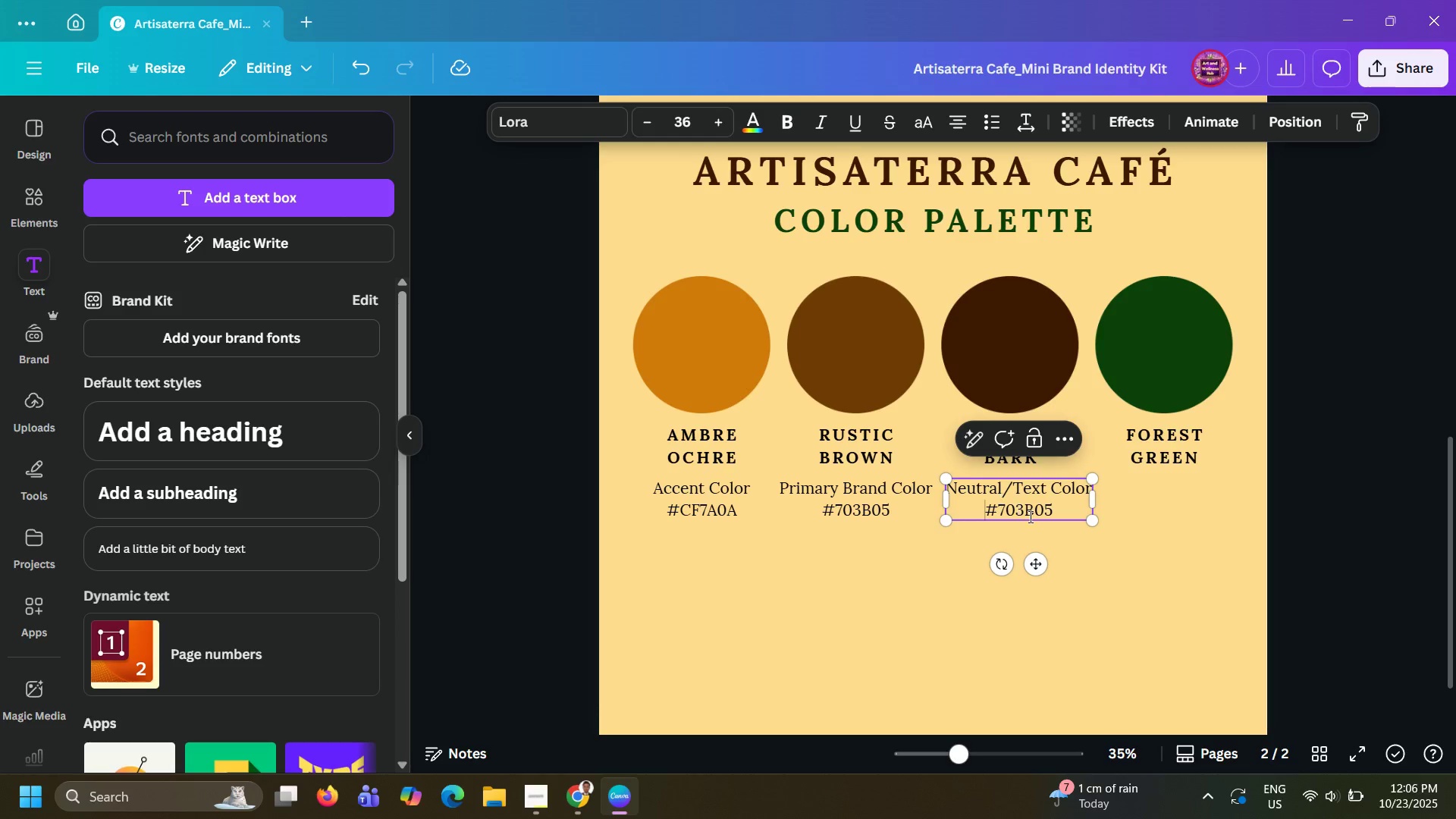 
left_click_drag(start_coordinate=[1051, 505], to_coordinate=[999, 503])
 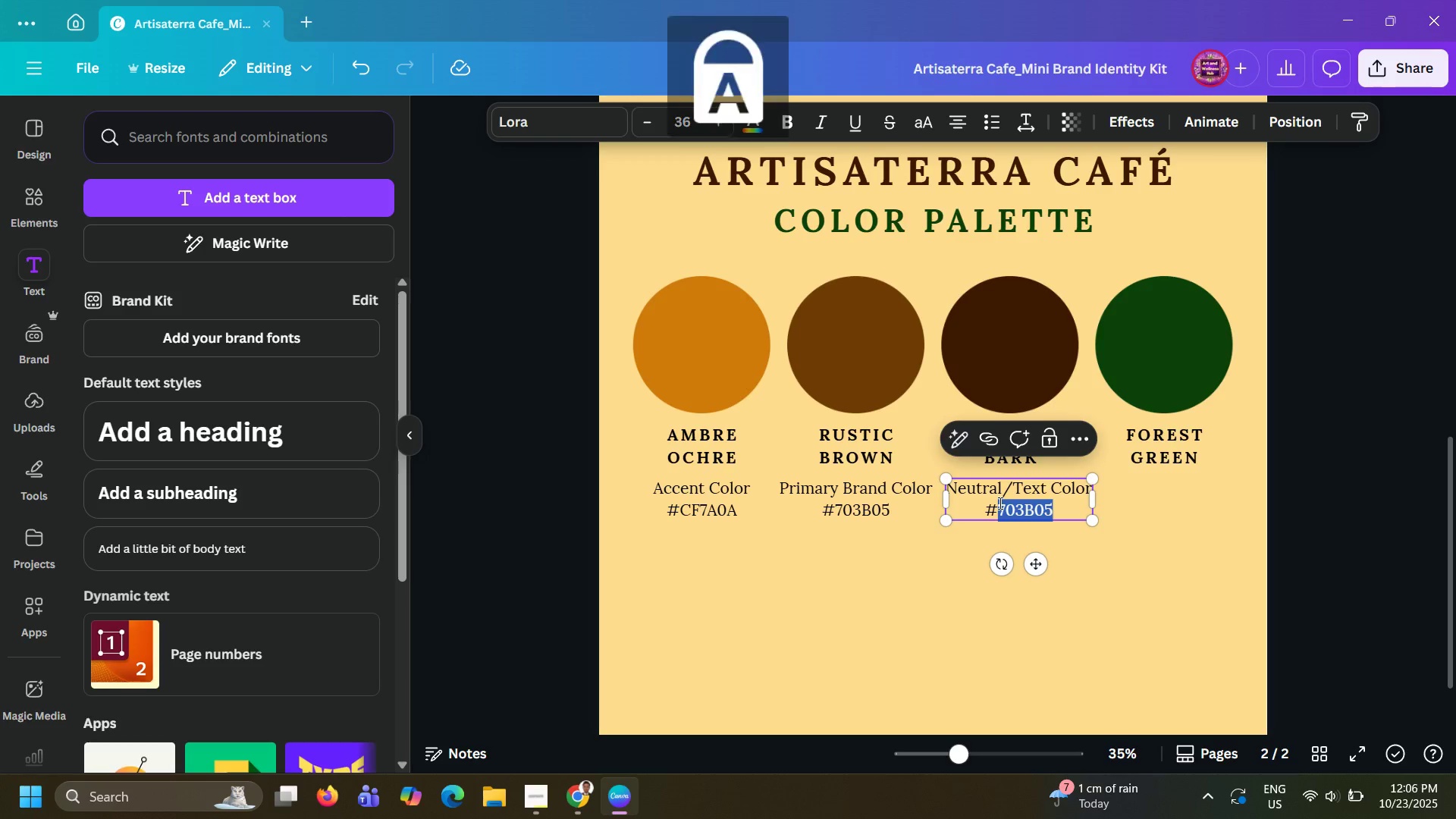 
type(3C1900)
 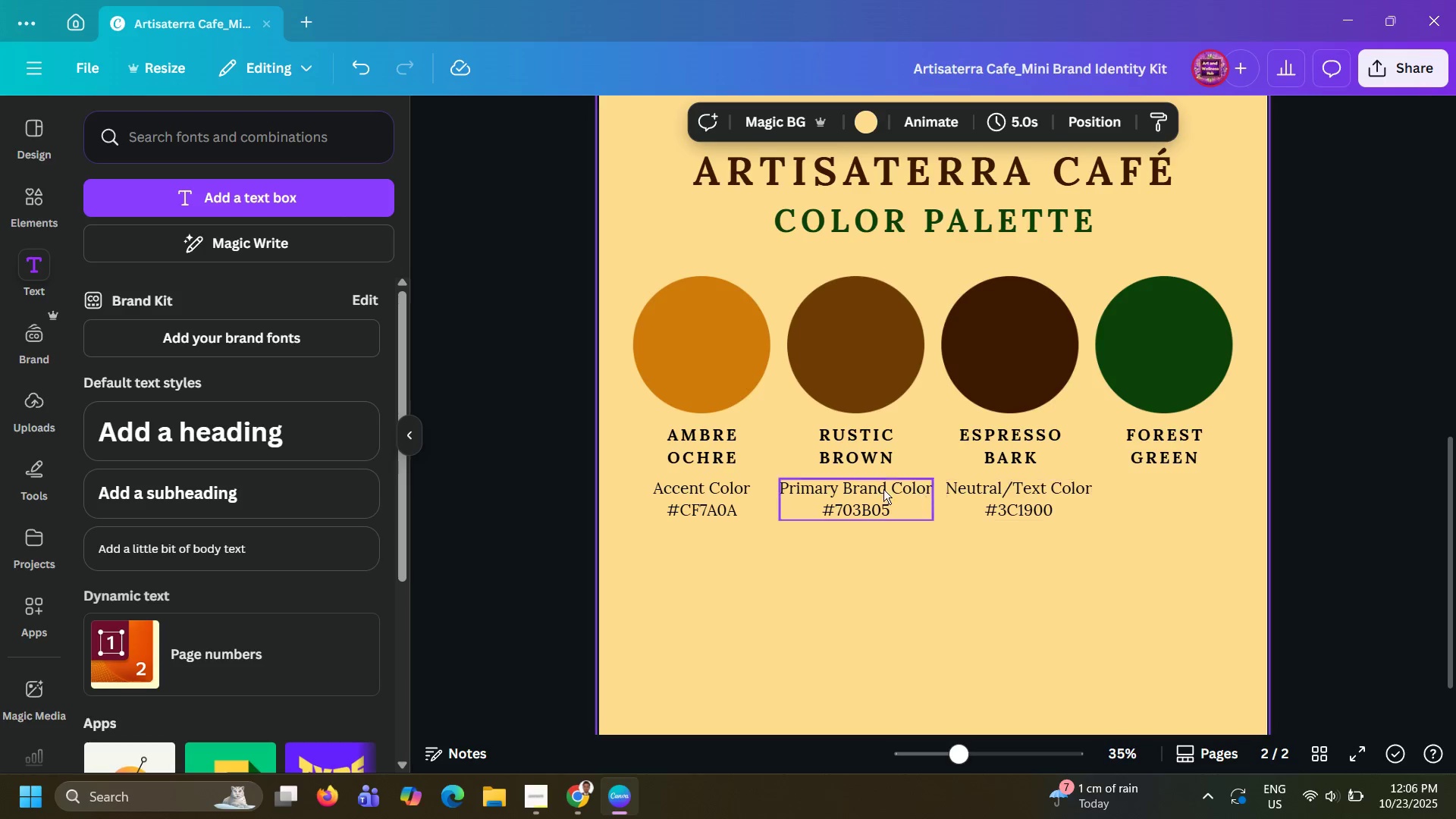 
double_click([687, 489])
 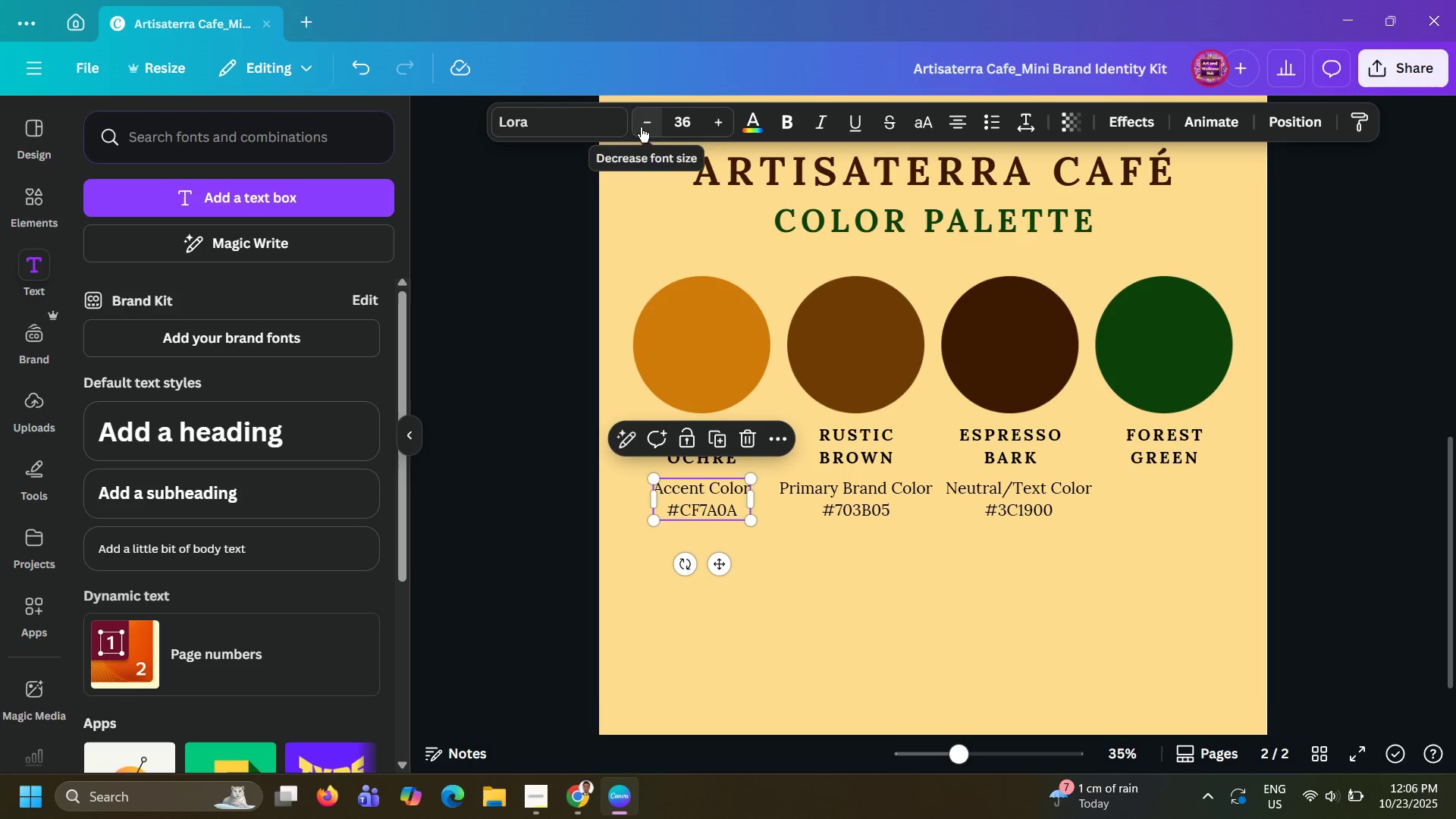 
double_click([641, 127])
 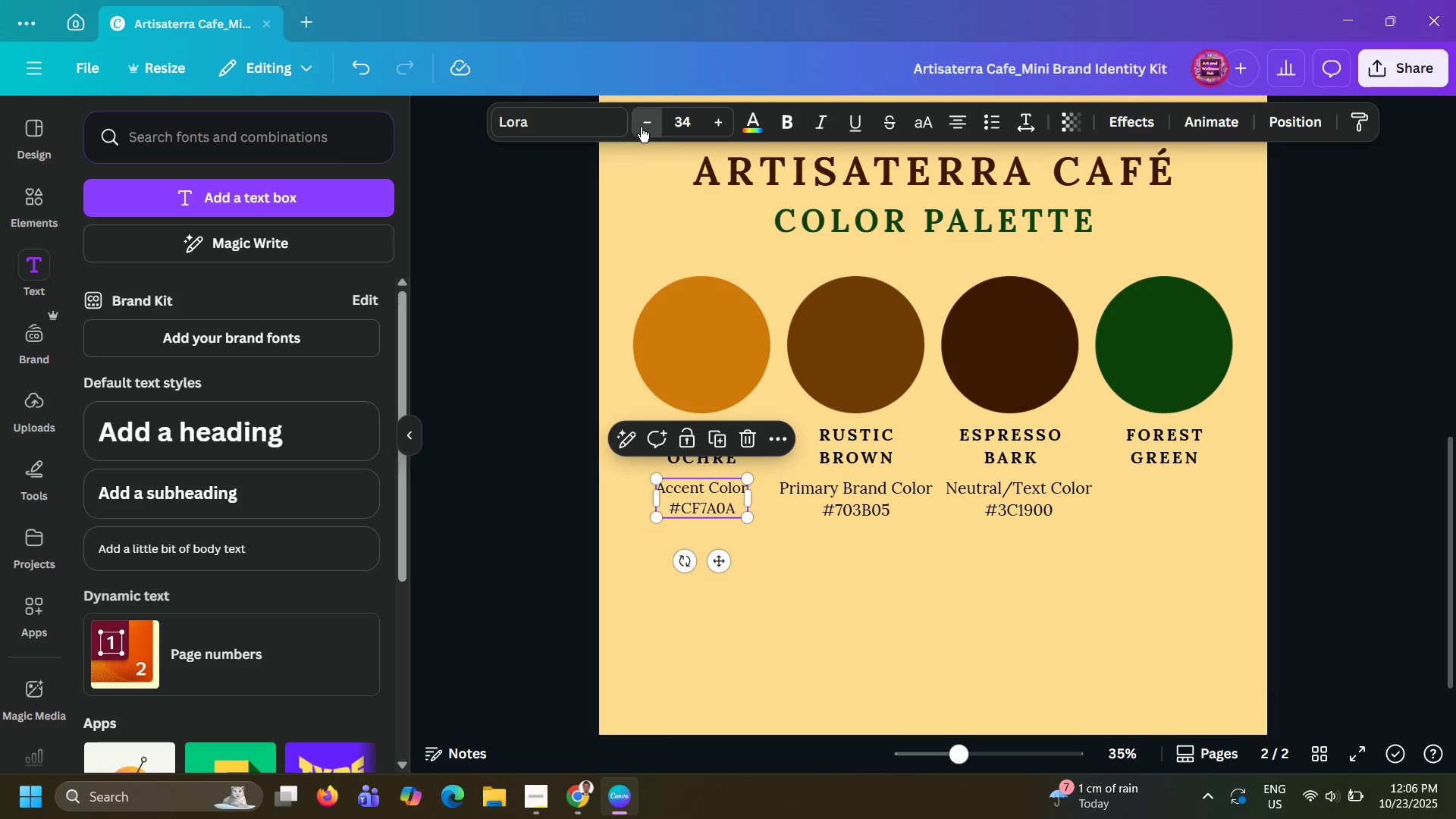 
triple_click([641, 127])
 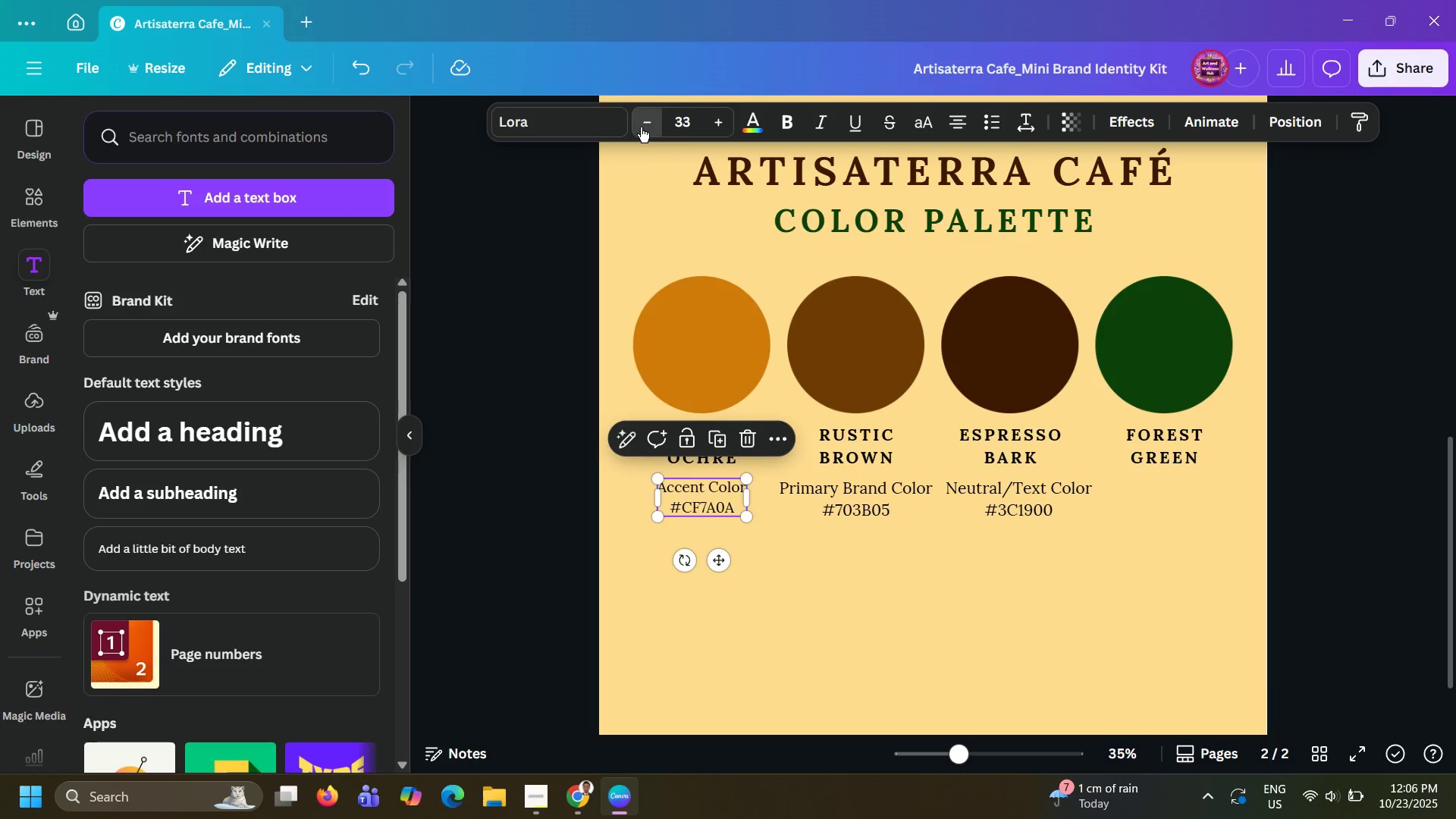 
triple_click([641, 127])
 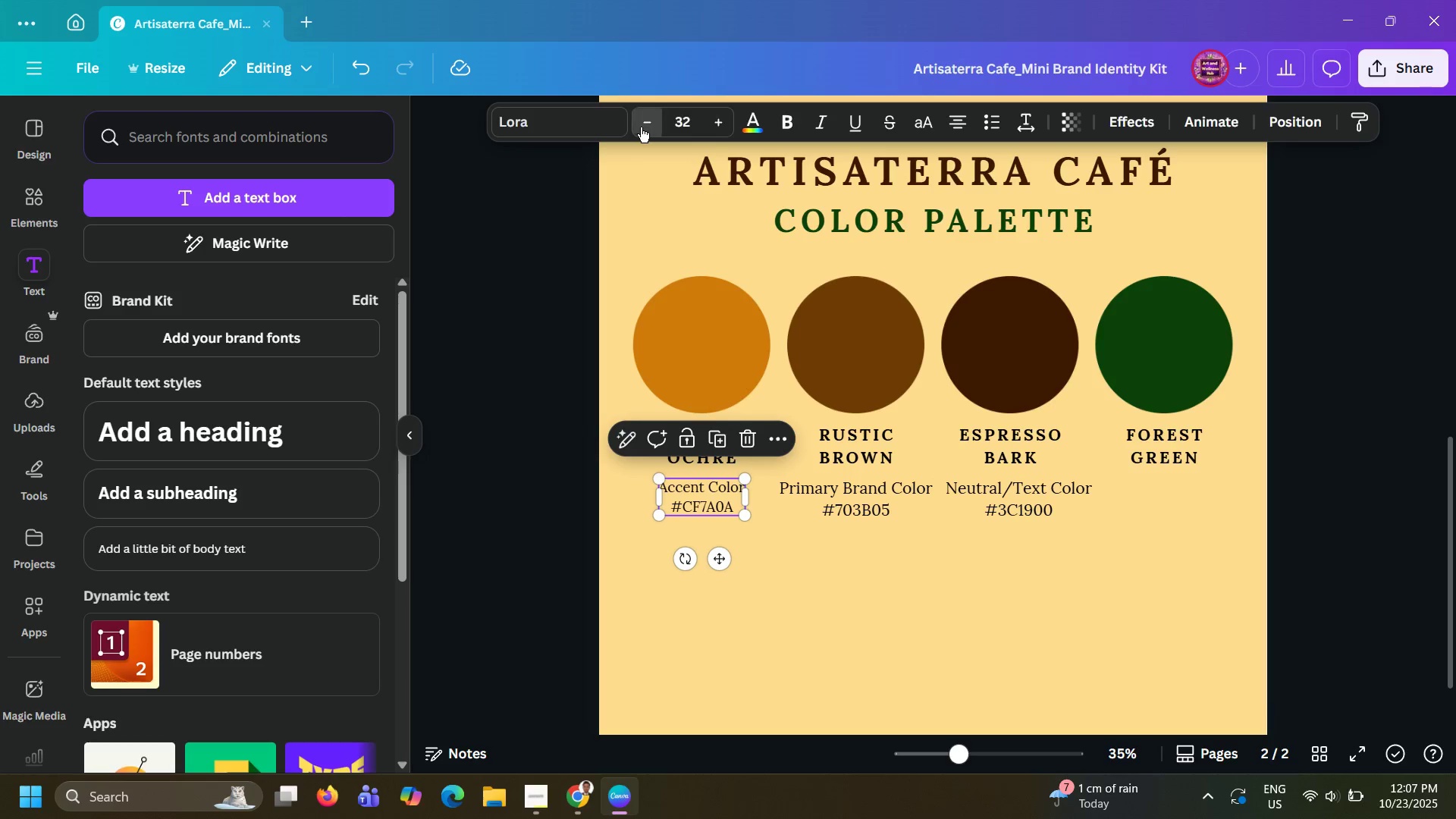 
triple_click([641, 127])
 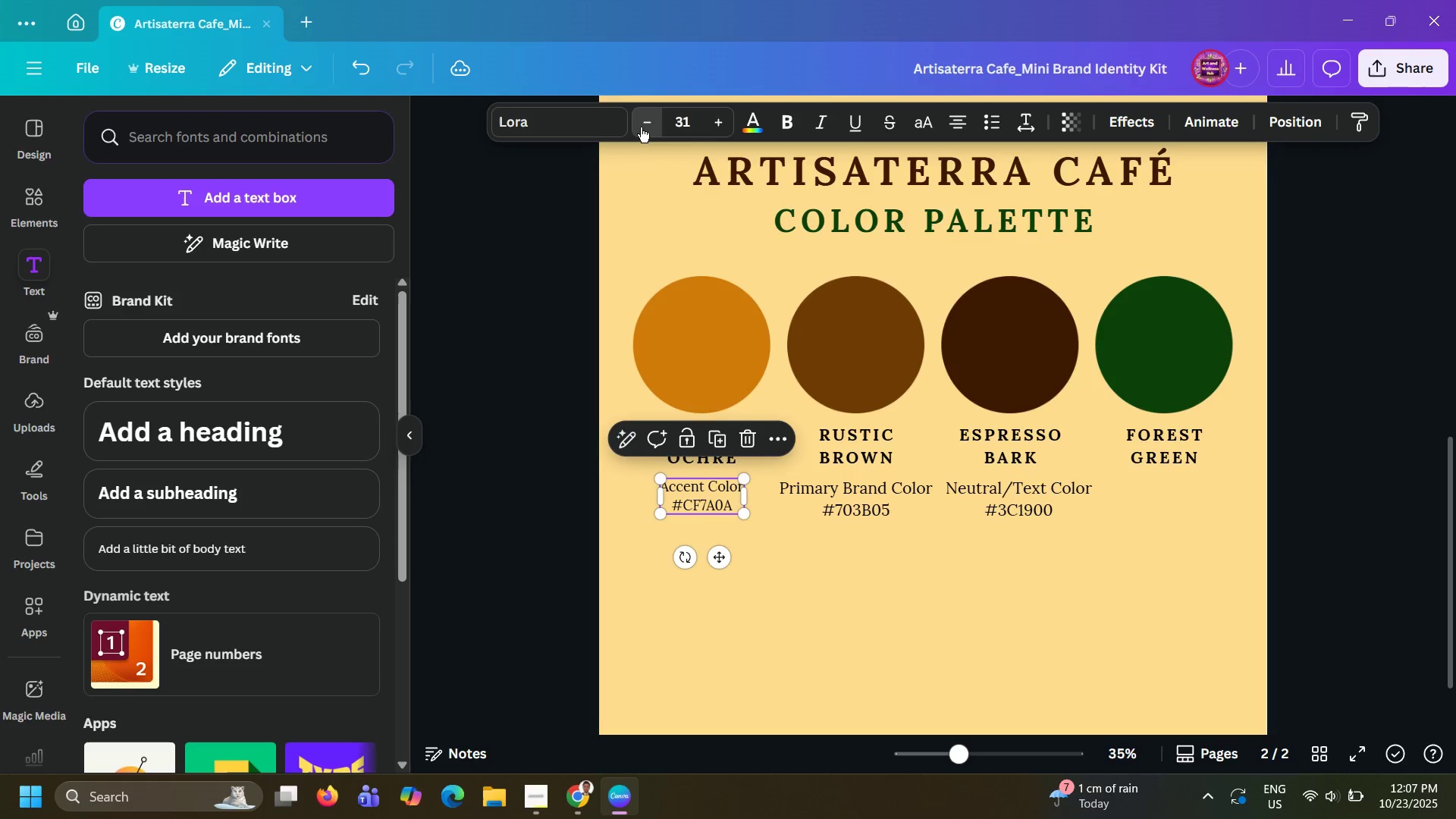 
triple_click([641, 127])
 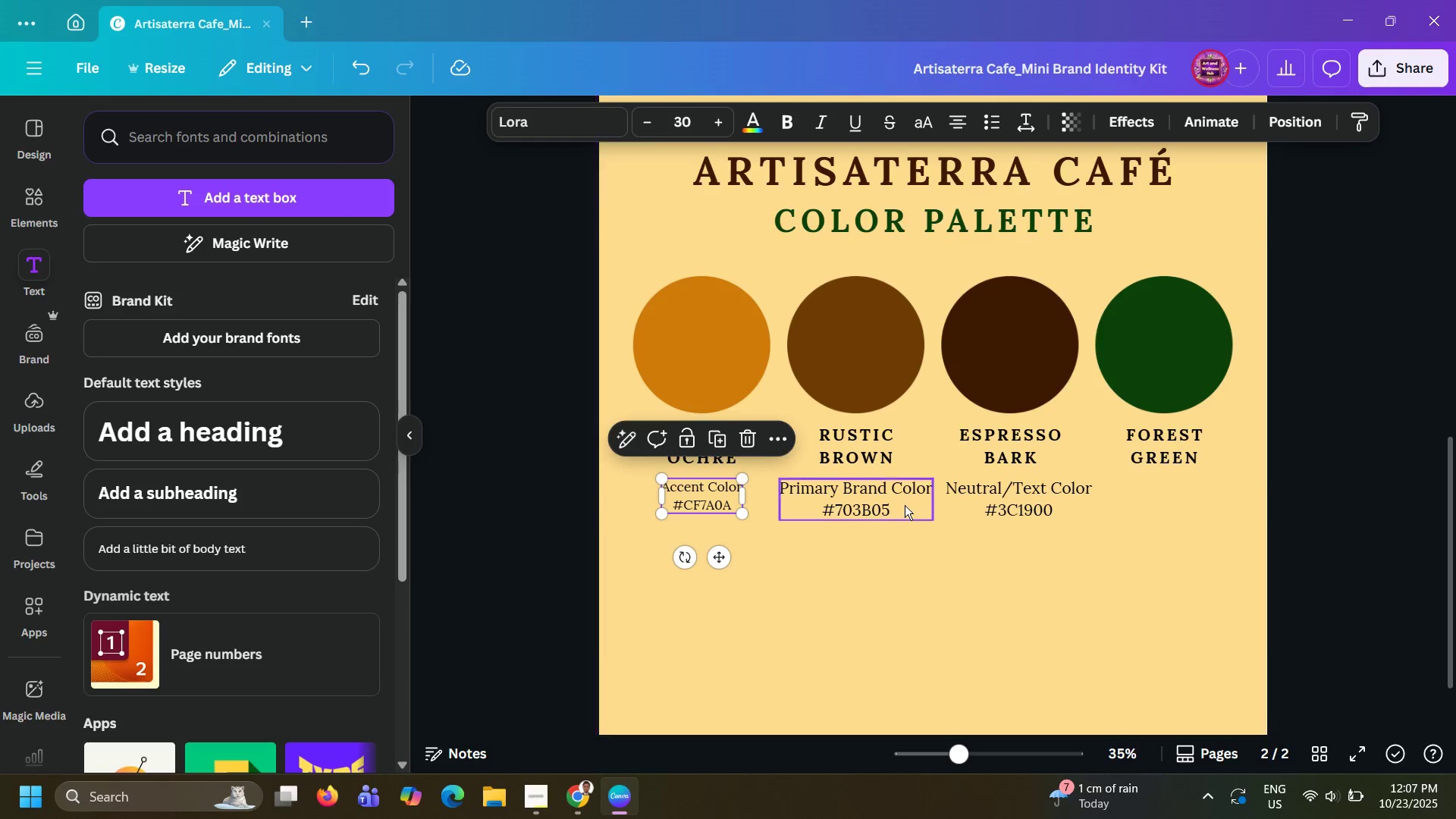 
left_click([904, 504])
 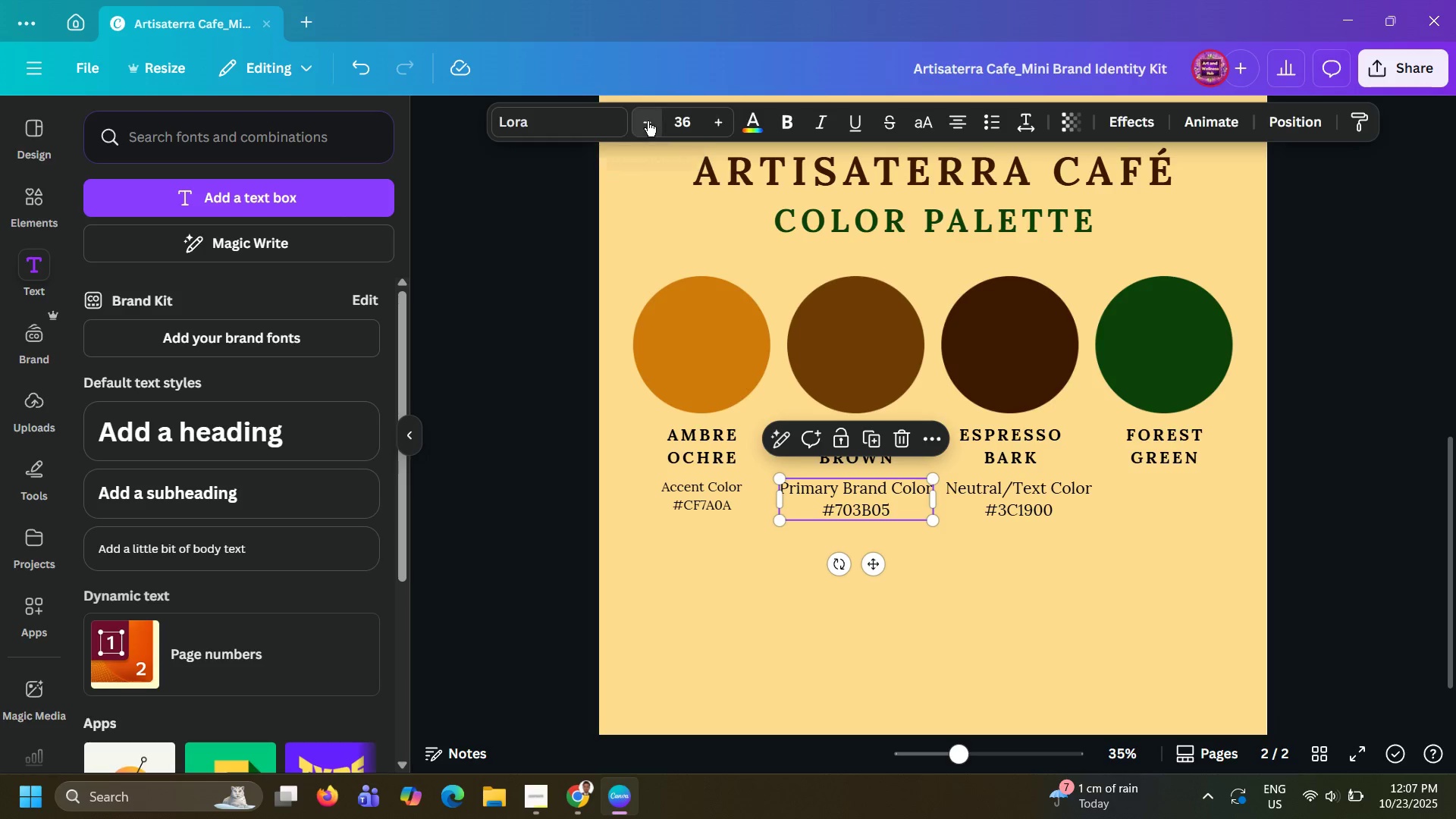 
double_click([648, 121])
 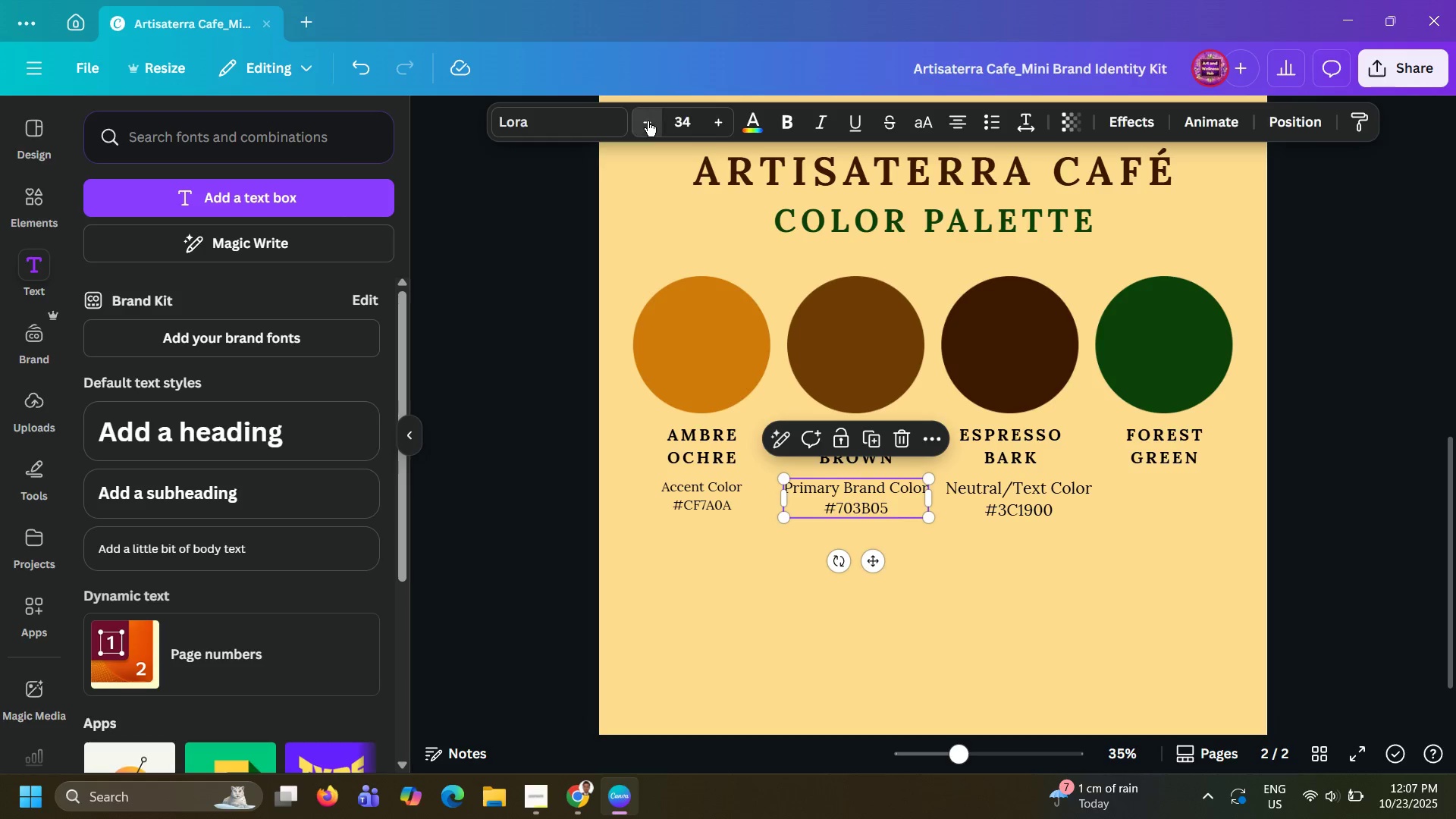 
triple_click([648, 121])
 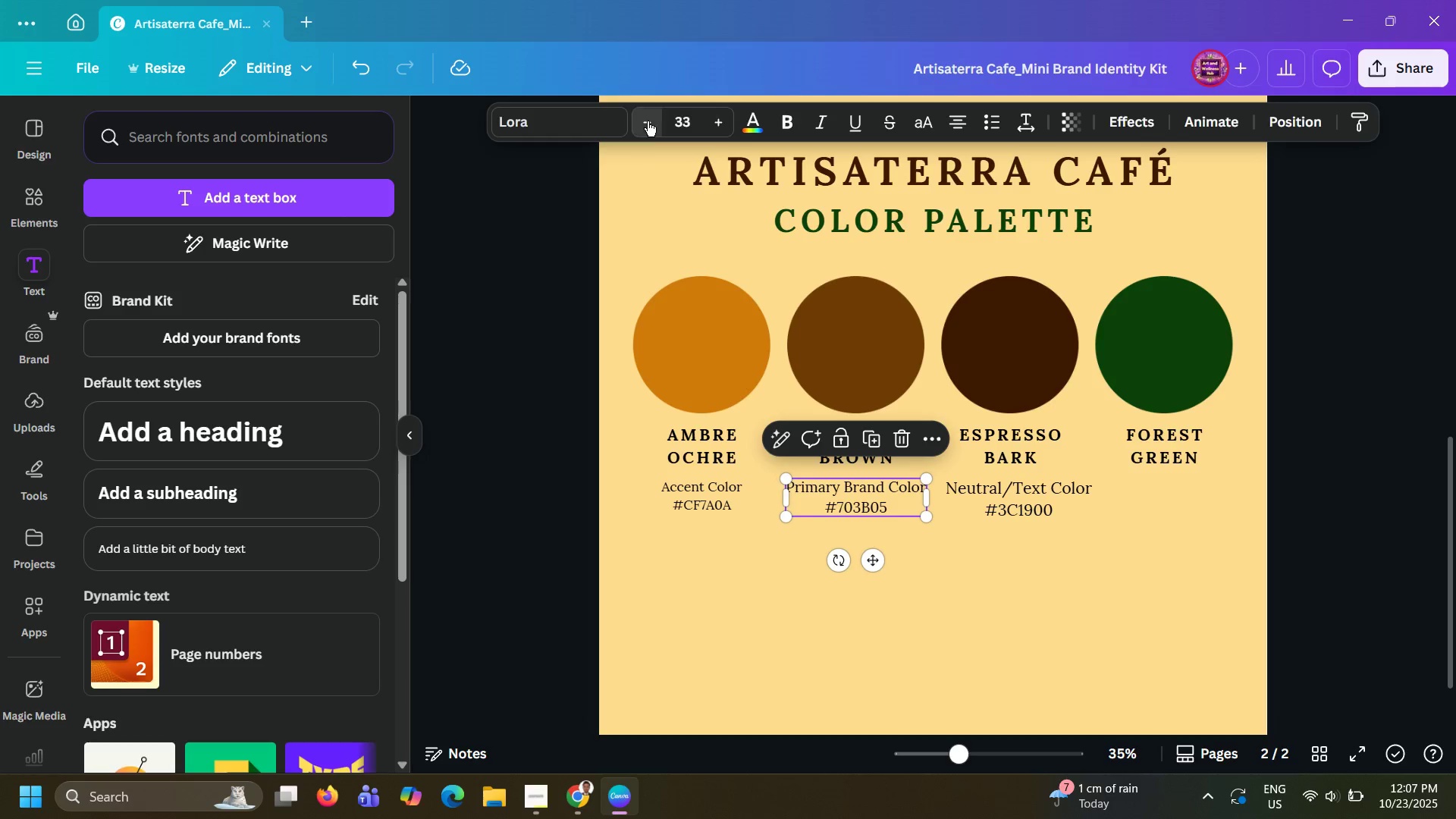 
triple_click([648, 121])
 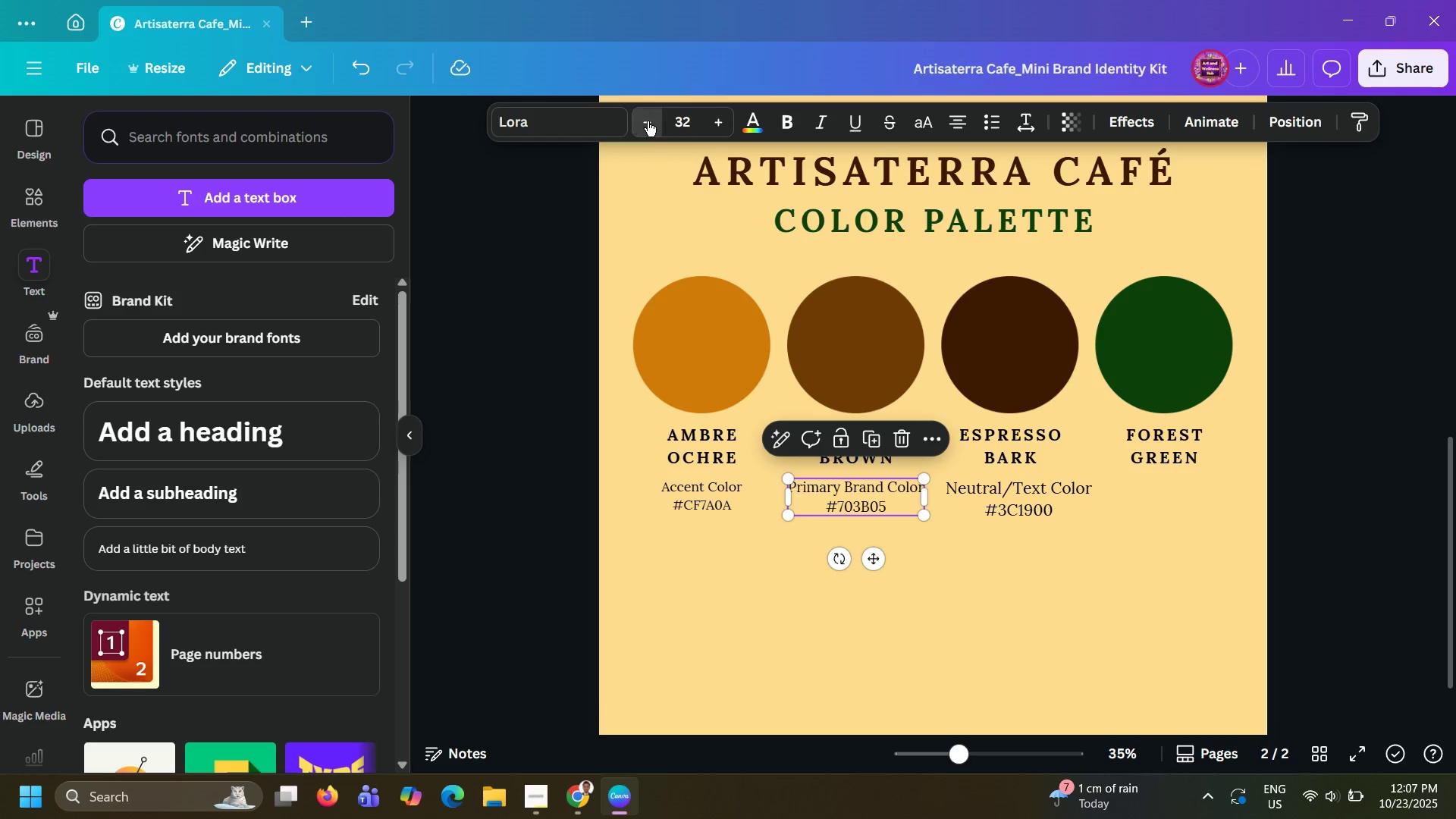 
triple_click([648, 121])
 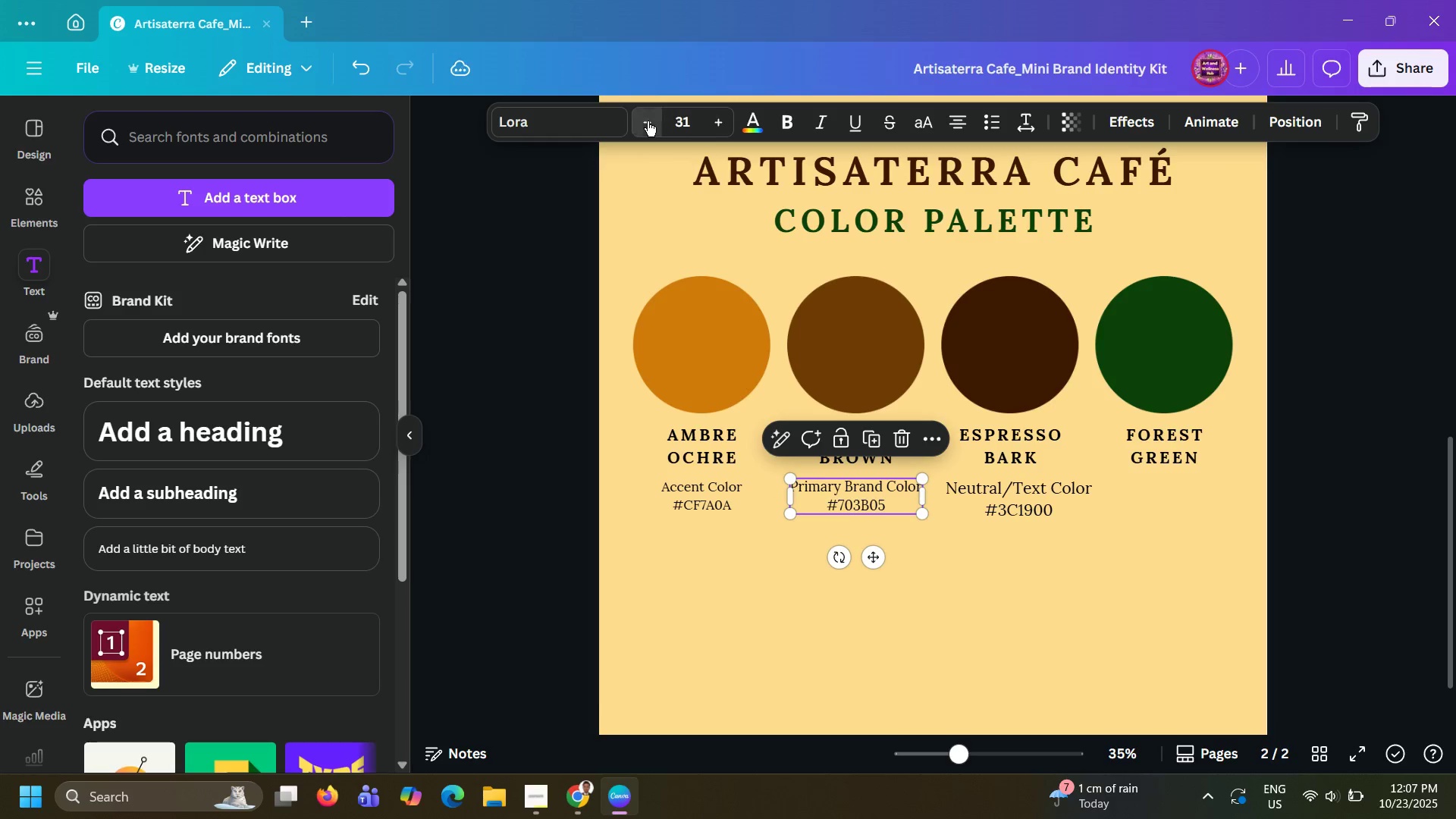 
triple_click([648, 121])
 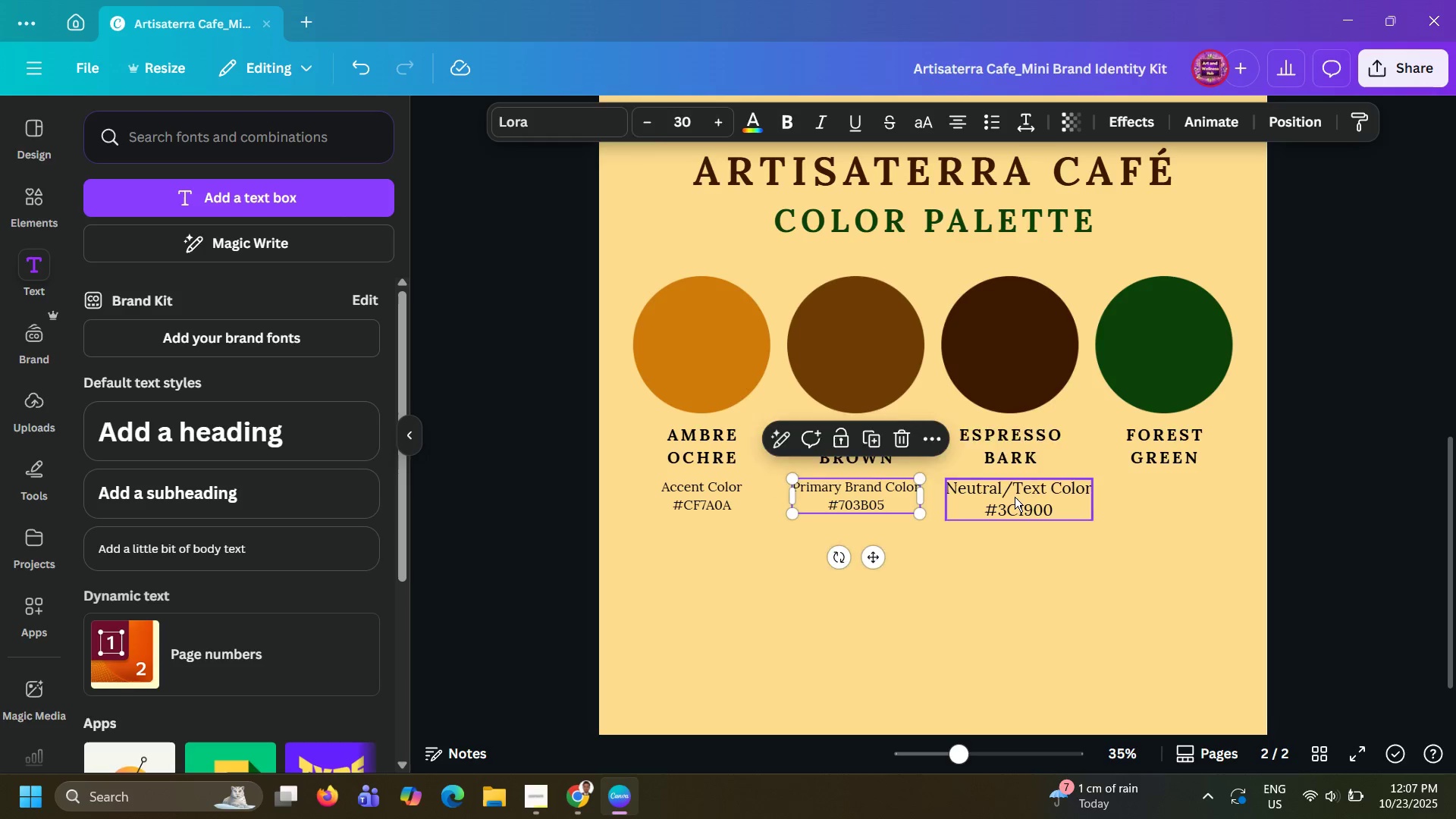 
left_click([1015, 497])
 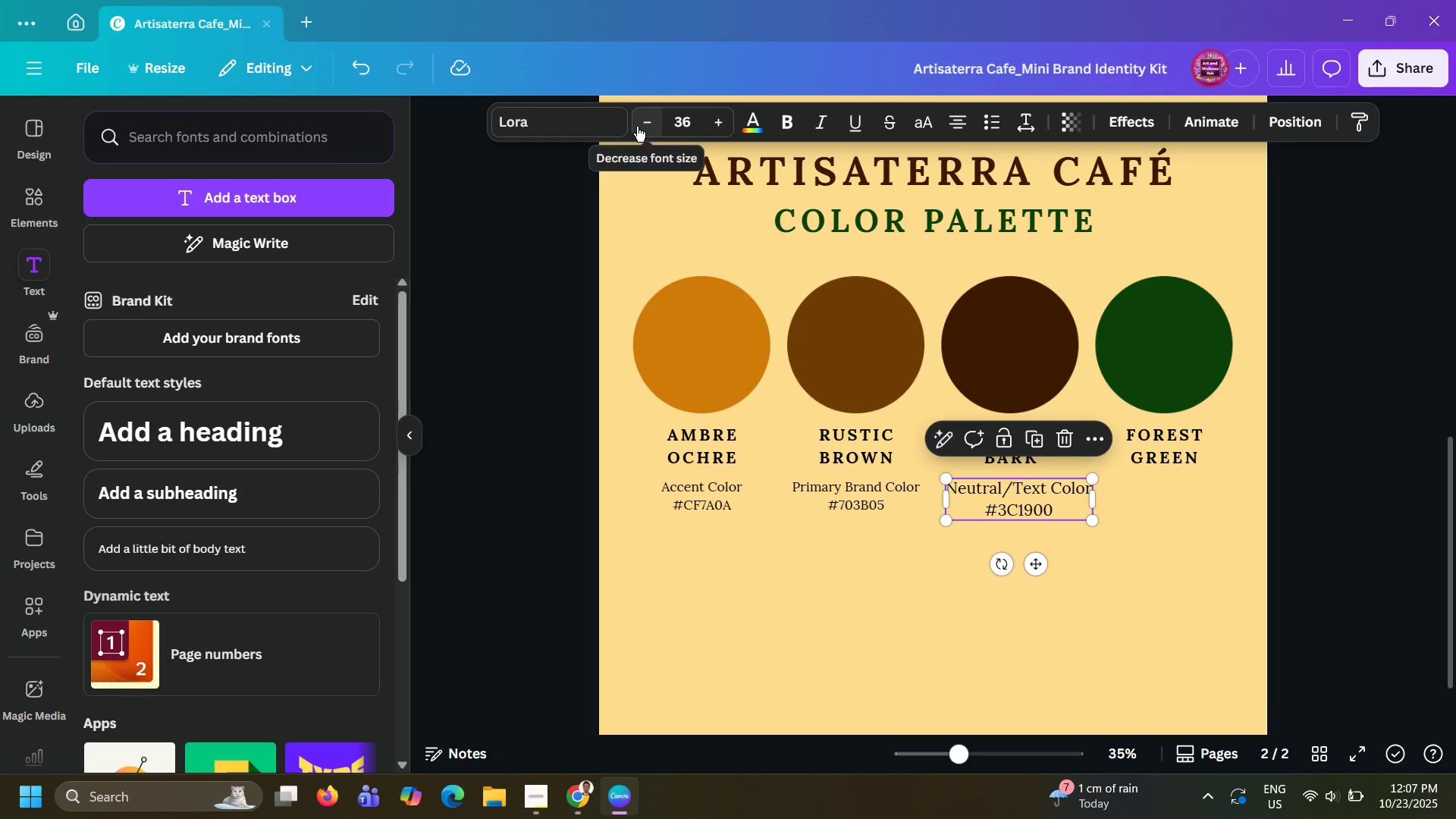 
double_click([637, 127])
 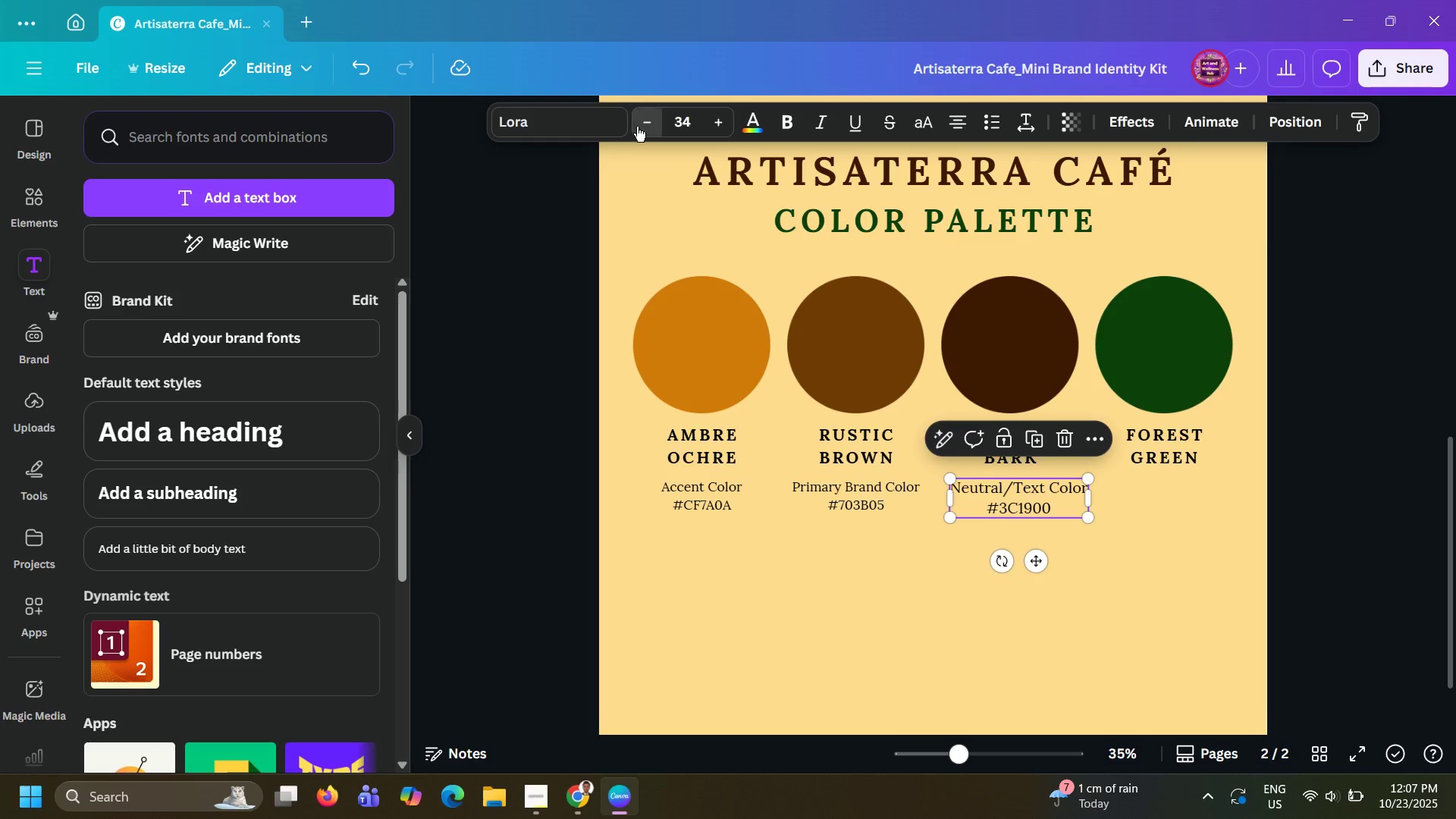 
triple_click([637, 127])
 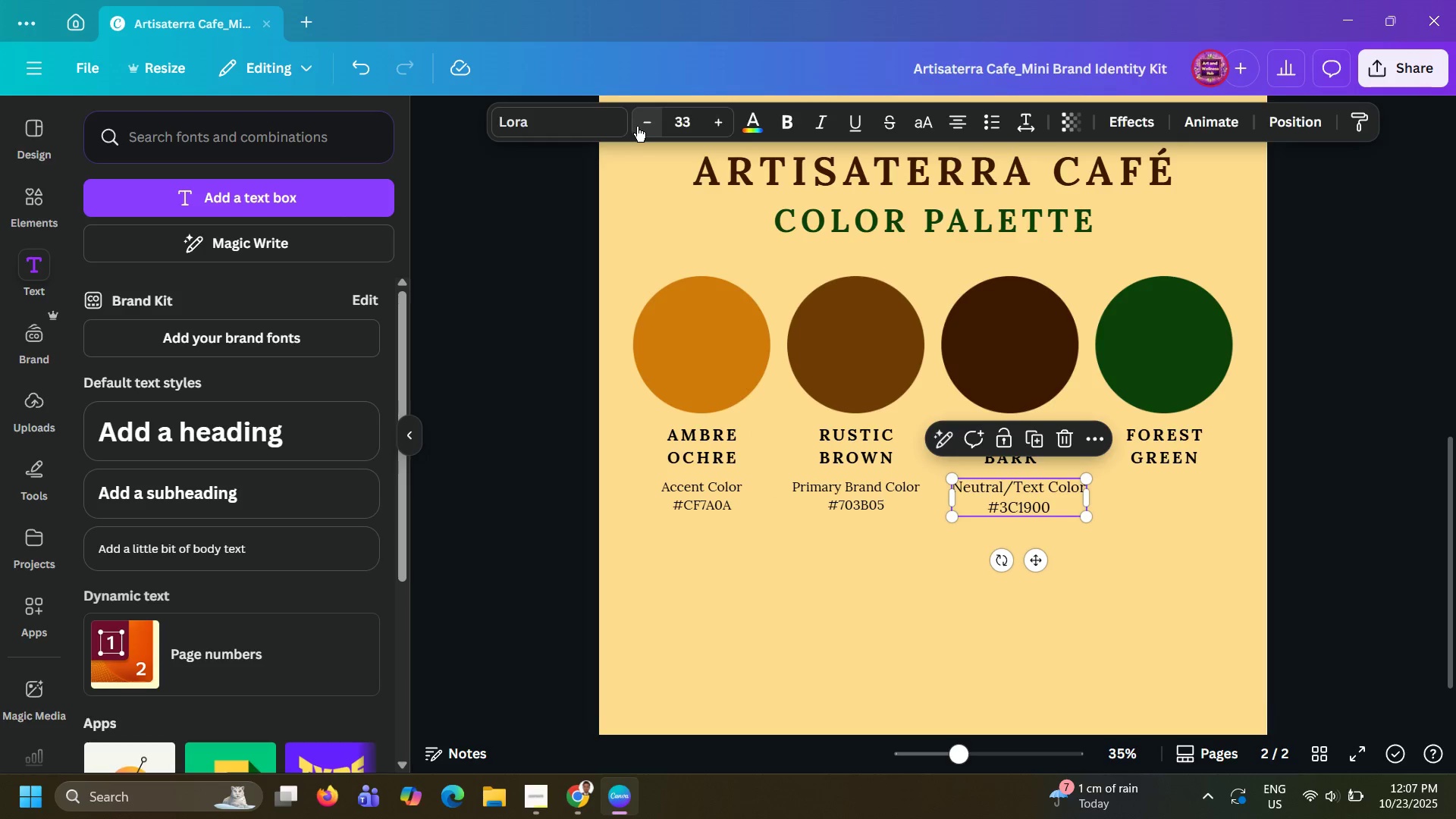 
triple_click([637, 127])